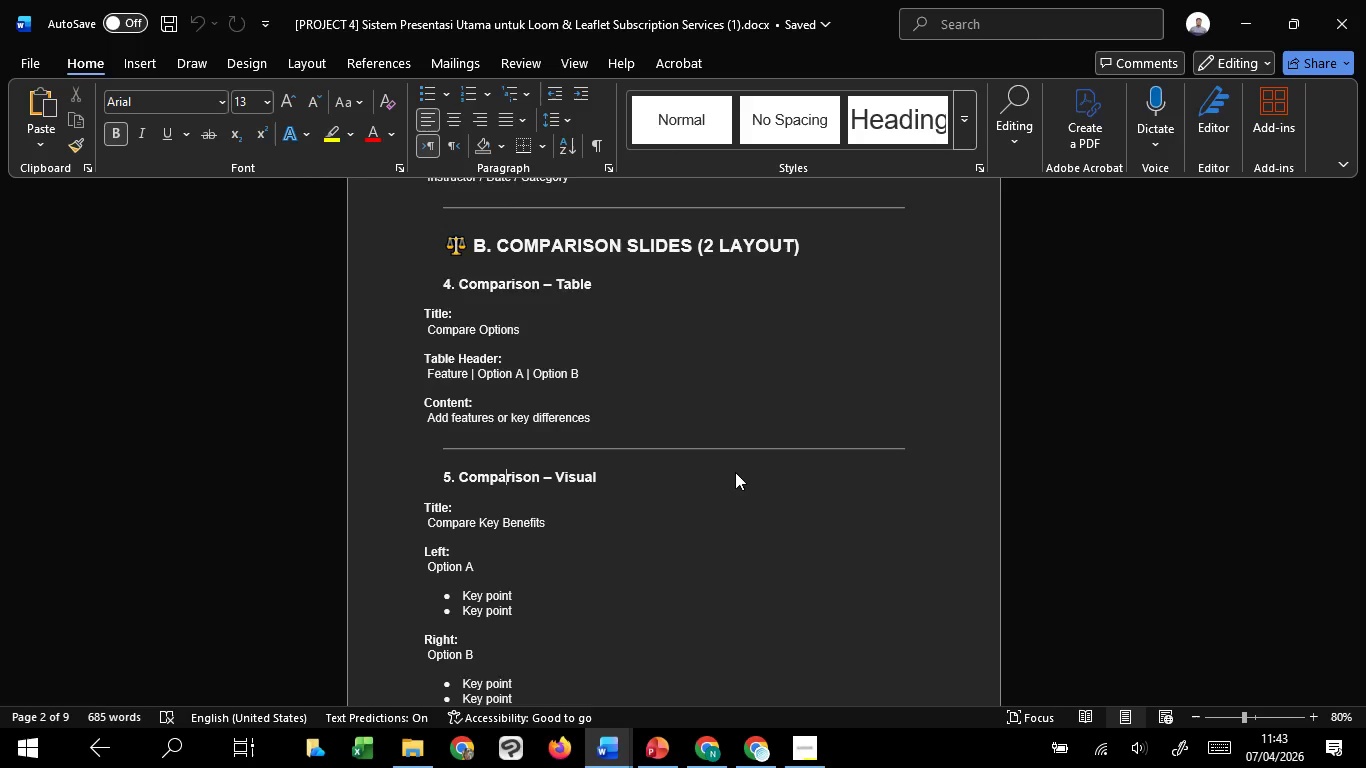 
scroll: coordinate [735, 472], scroll_direction: up, amount: 1.0
 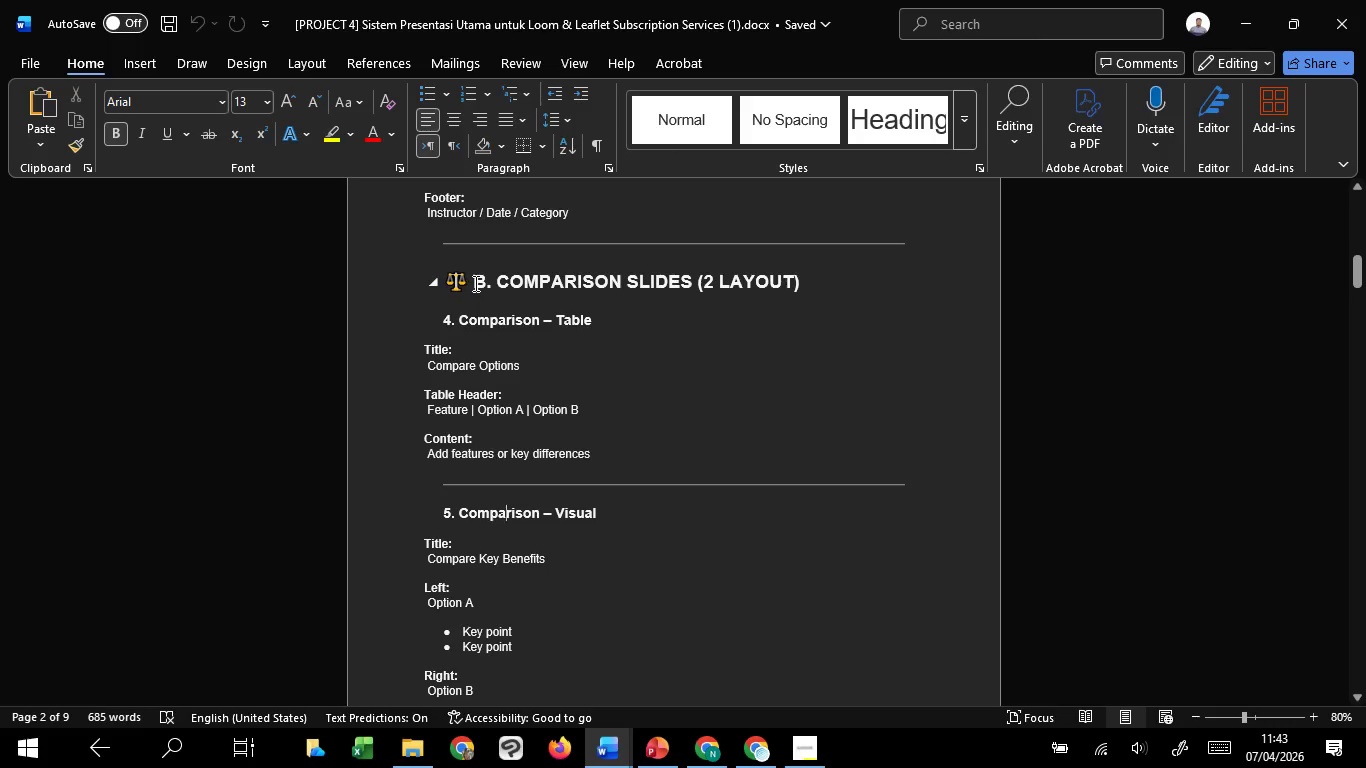 
left_click_drag(start_coordinate=[476, 283], to_coordinate=[600, 453])
 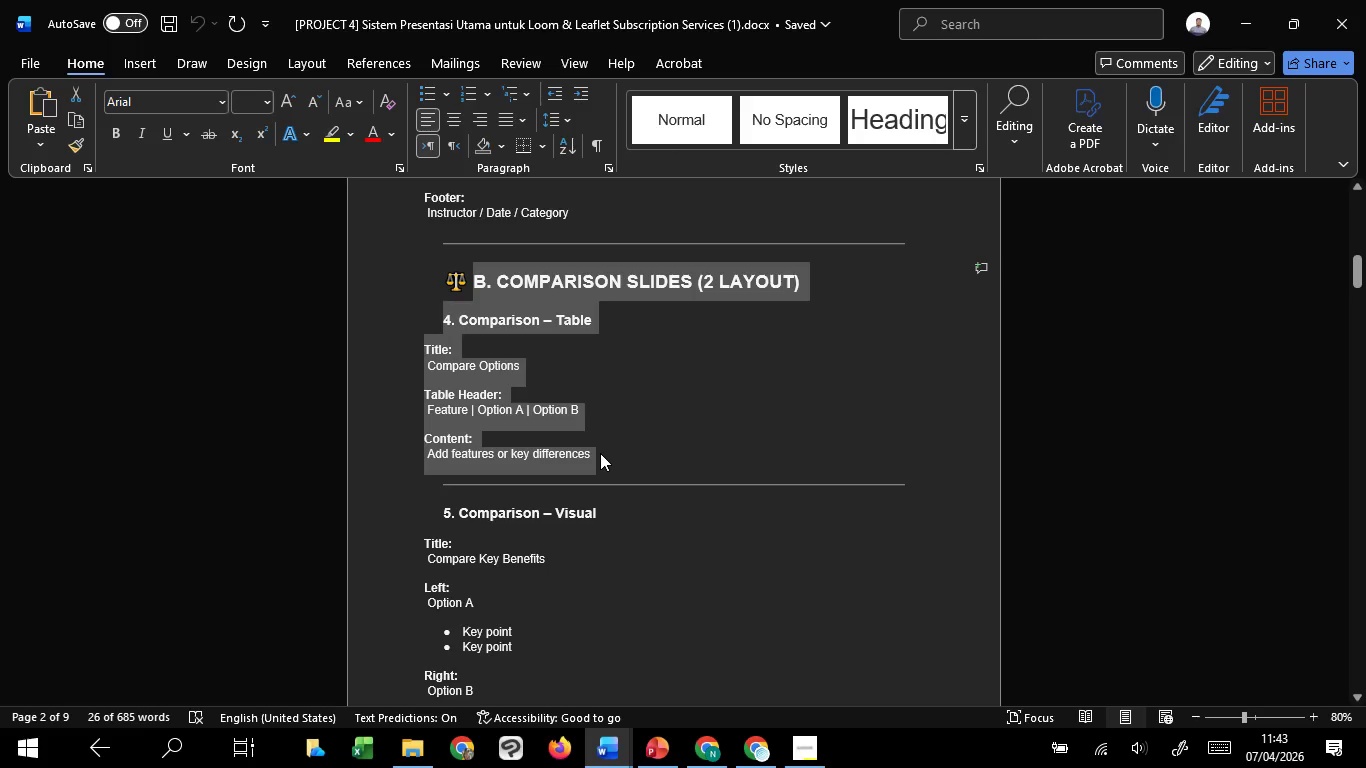 
key(Control+C)
 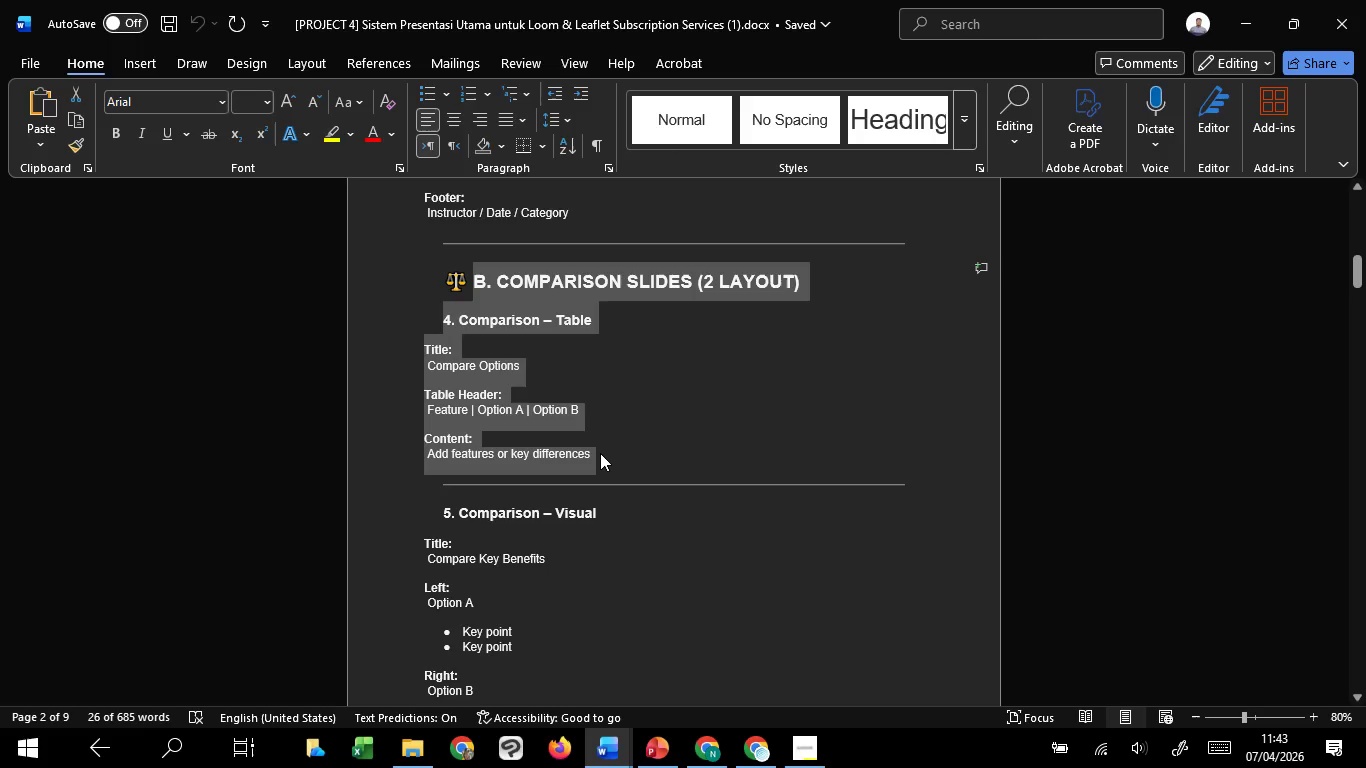 
key(Control+C)
 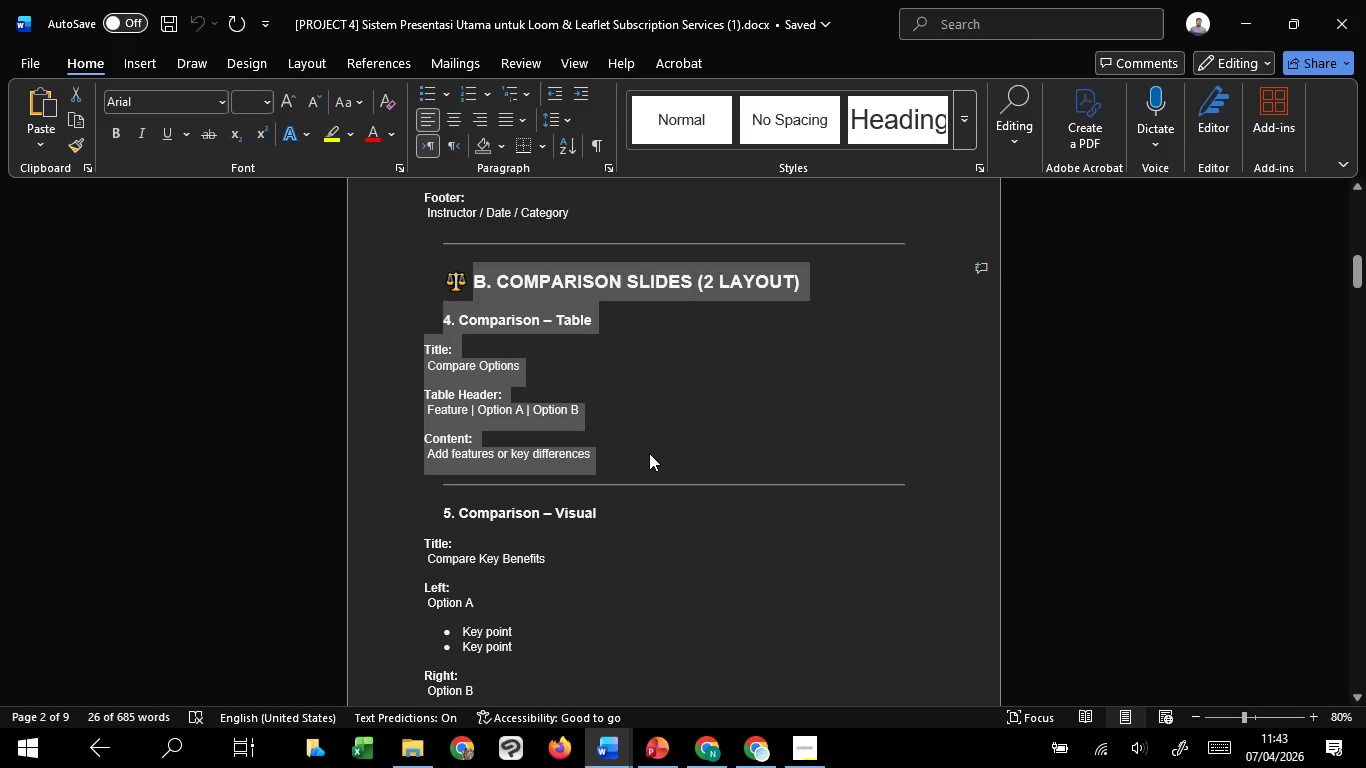 
key(Control+C)
 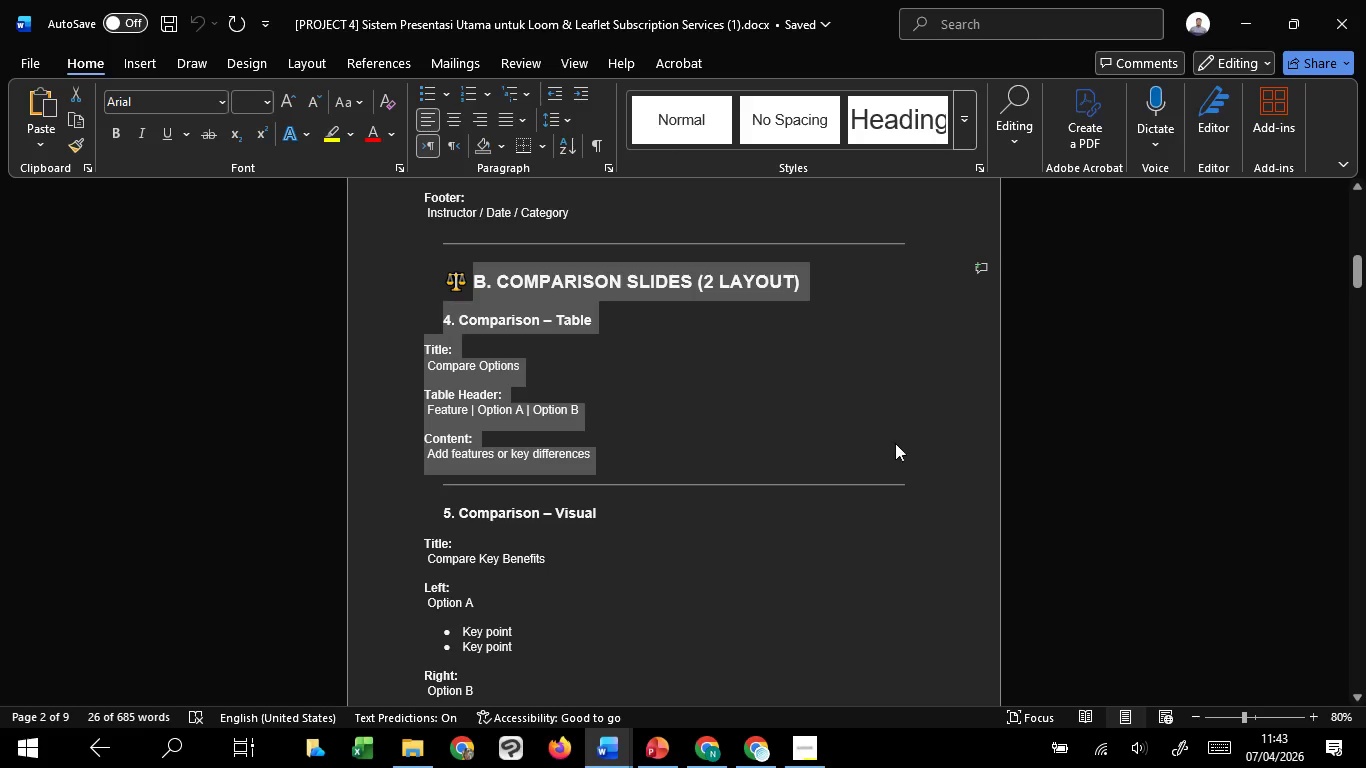 
key(Control+C)
 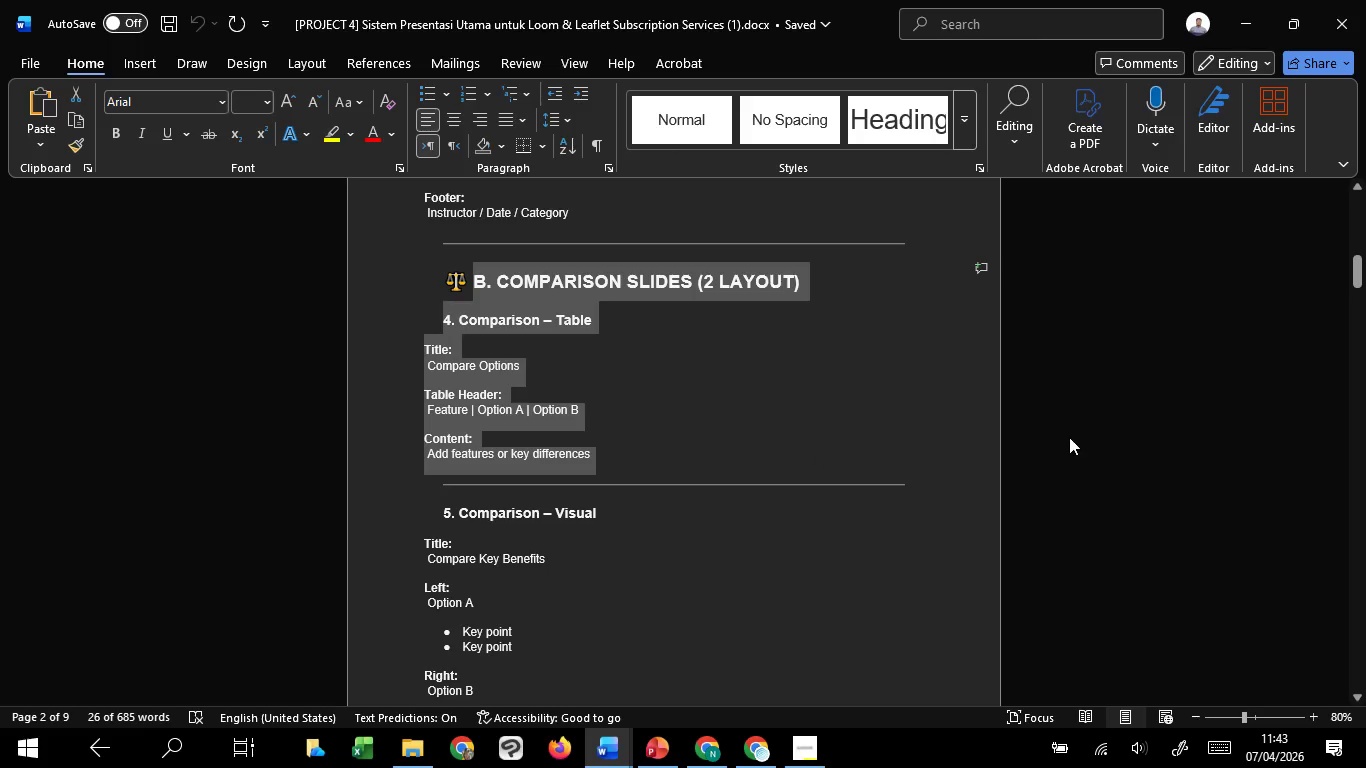 
key(Control+C)
 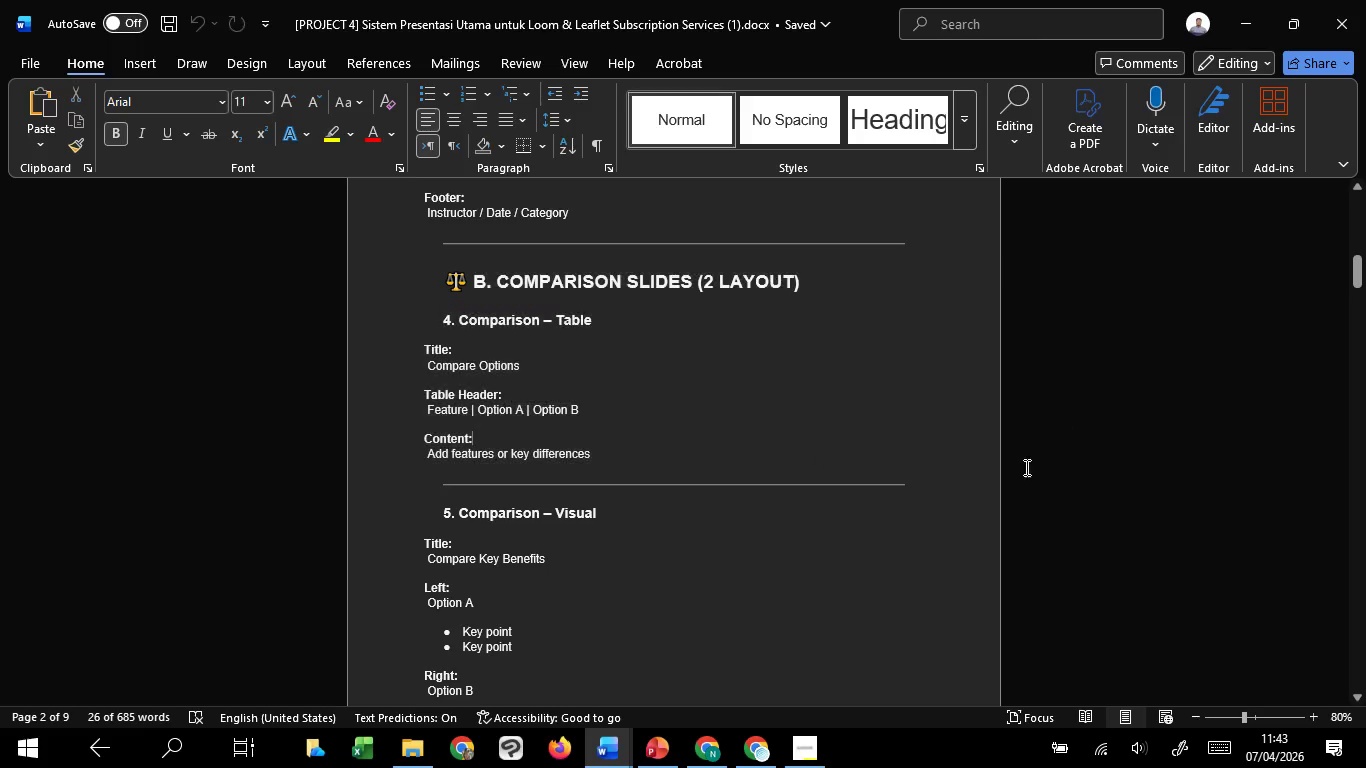 
left_click([1070, 436])
 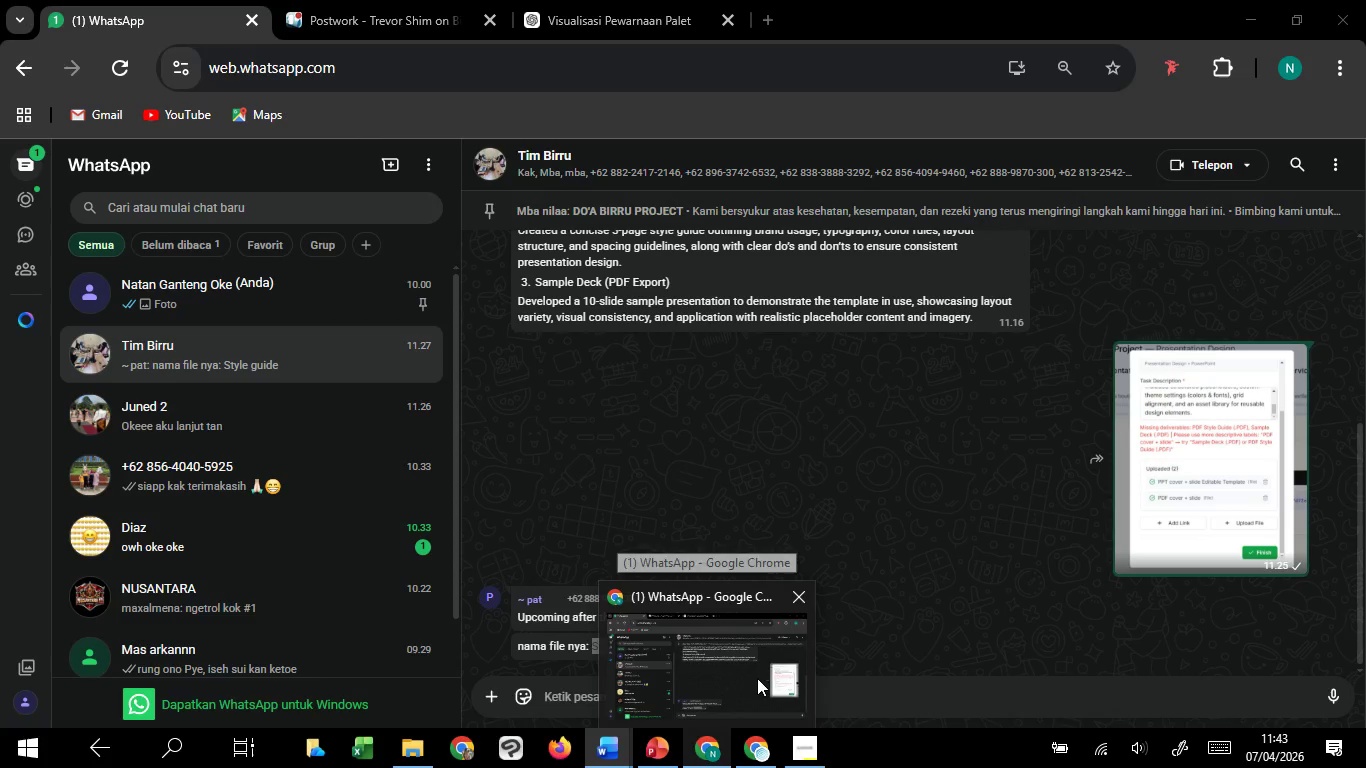 
left_click([757, 678])
 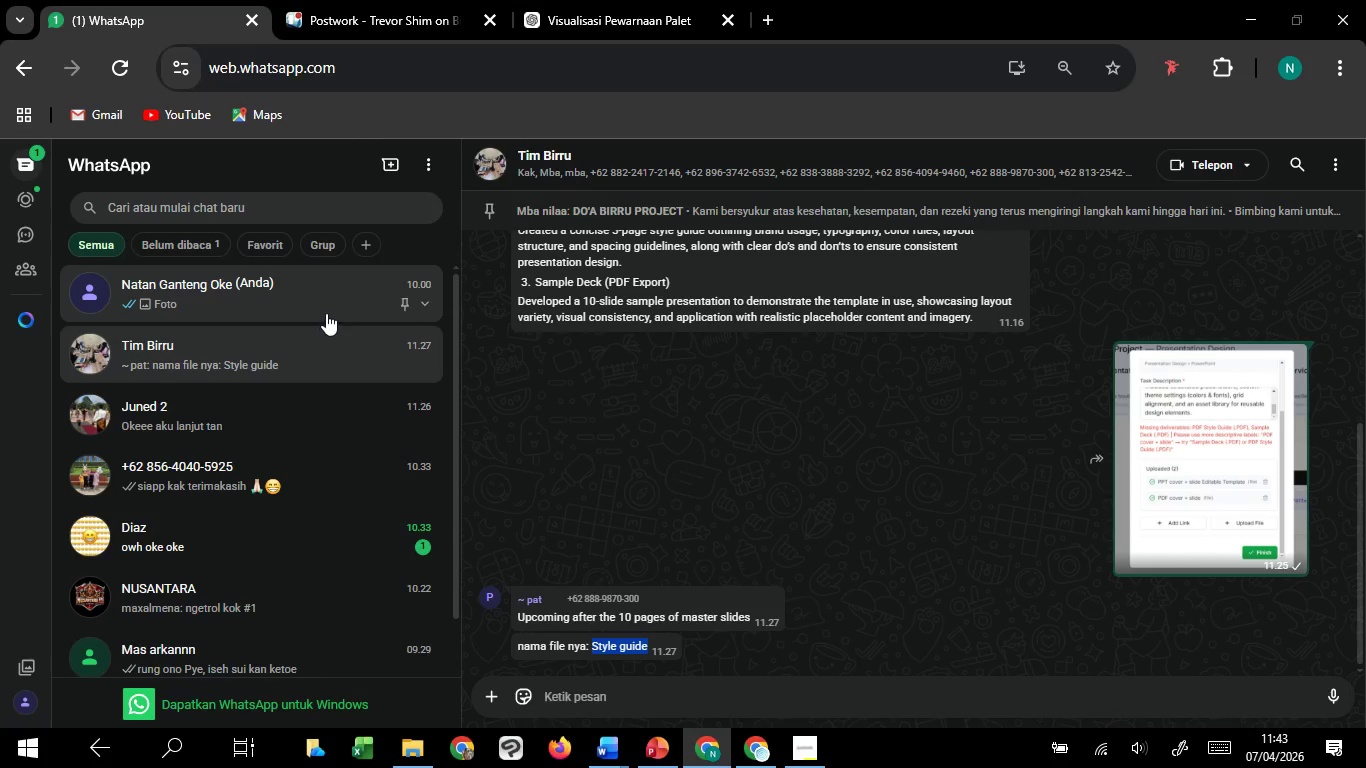 
left_click([326, 313])
 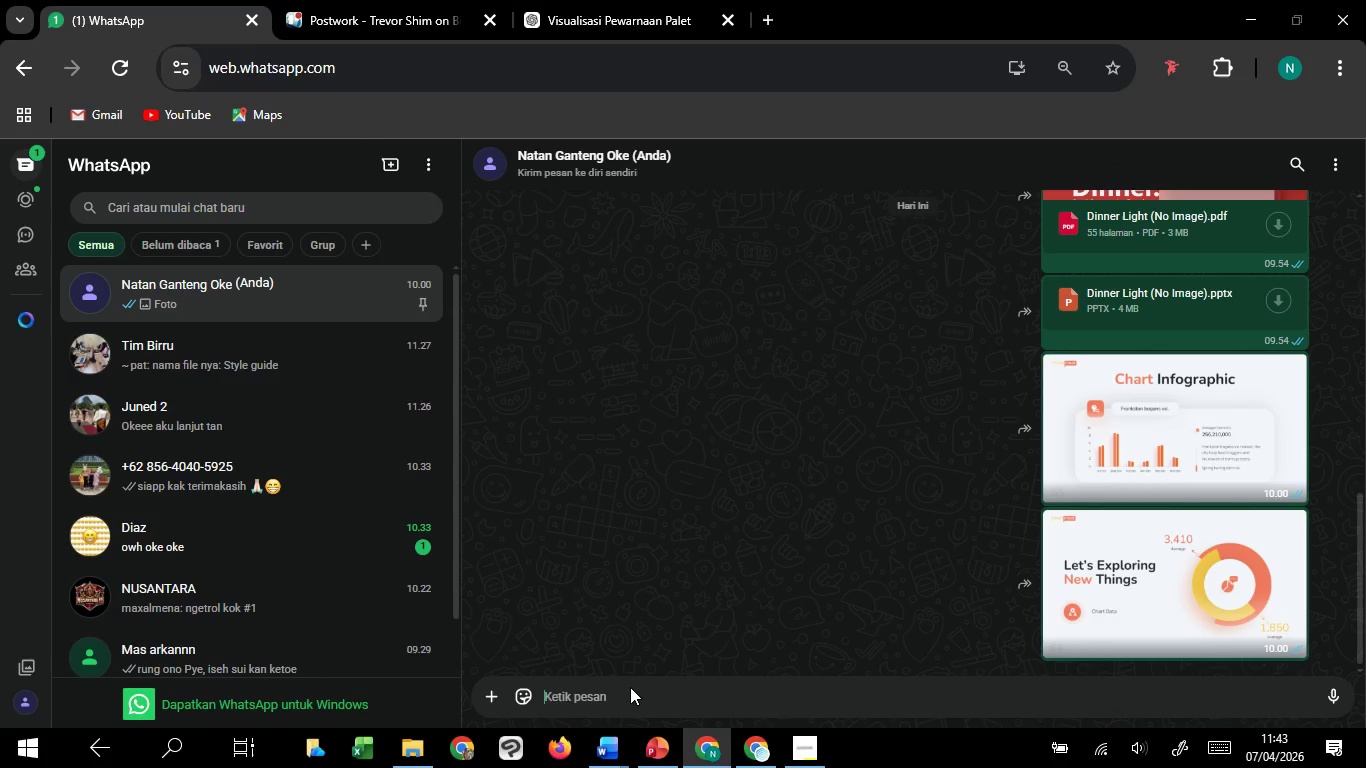 
left_click([630, 687])
 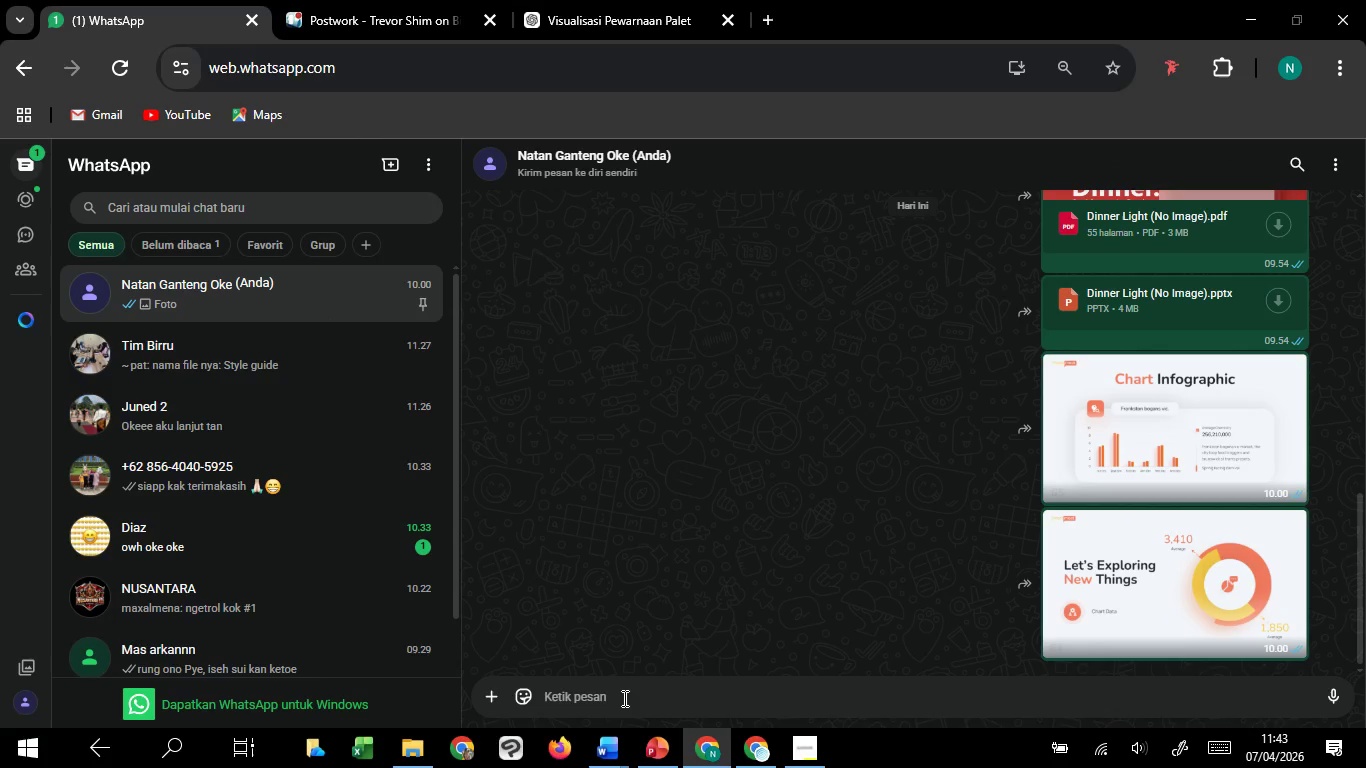 
key(Control+V)
 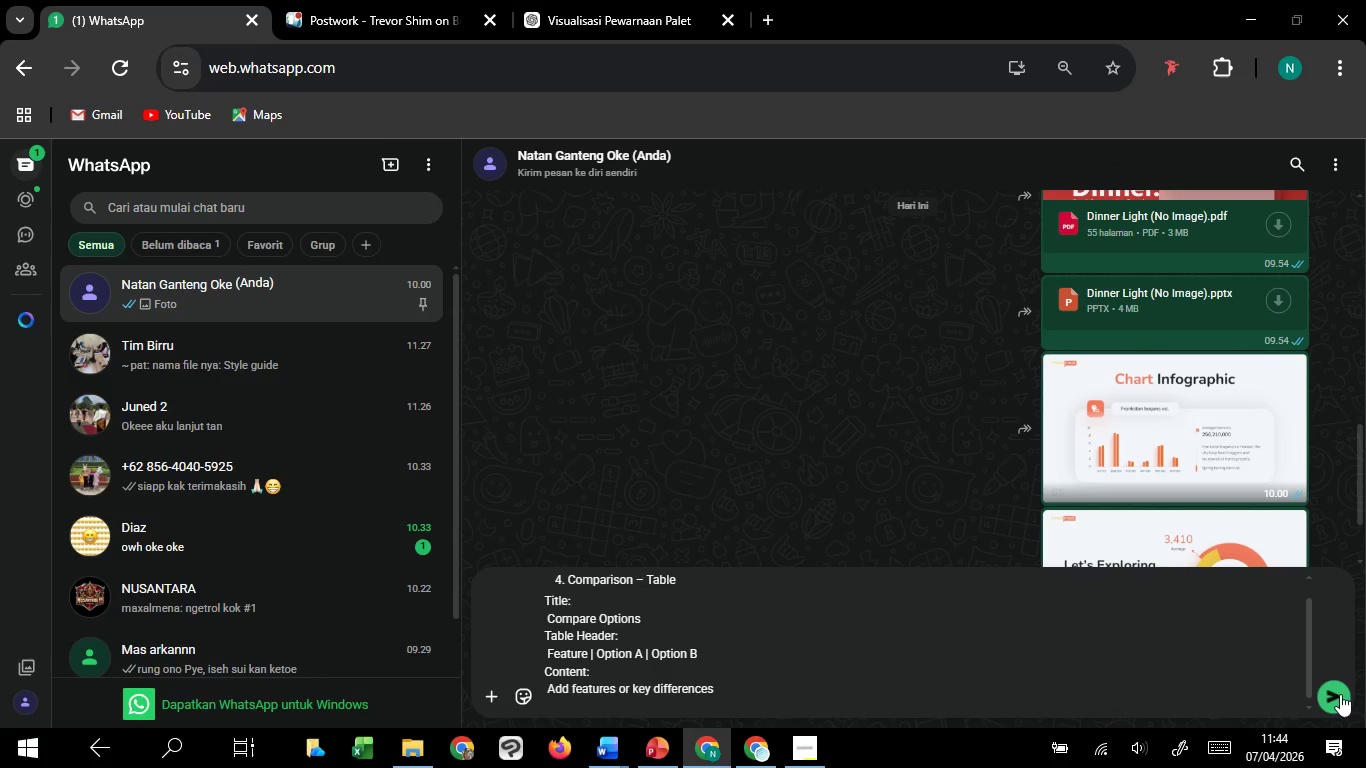 
left_click([1340, 694])
 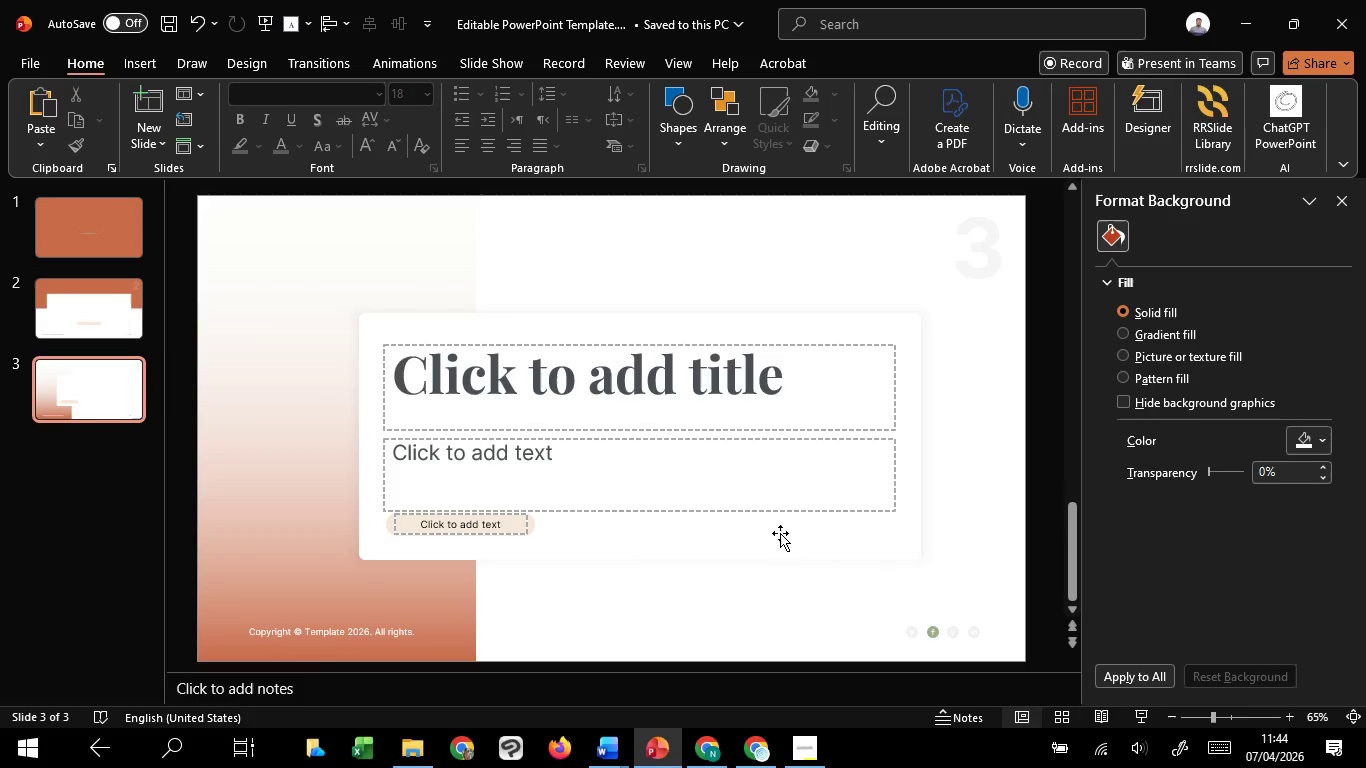 
left_click([796, 542])
 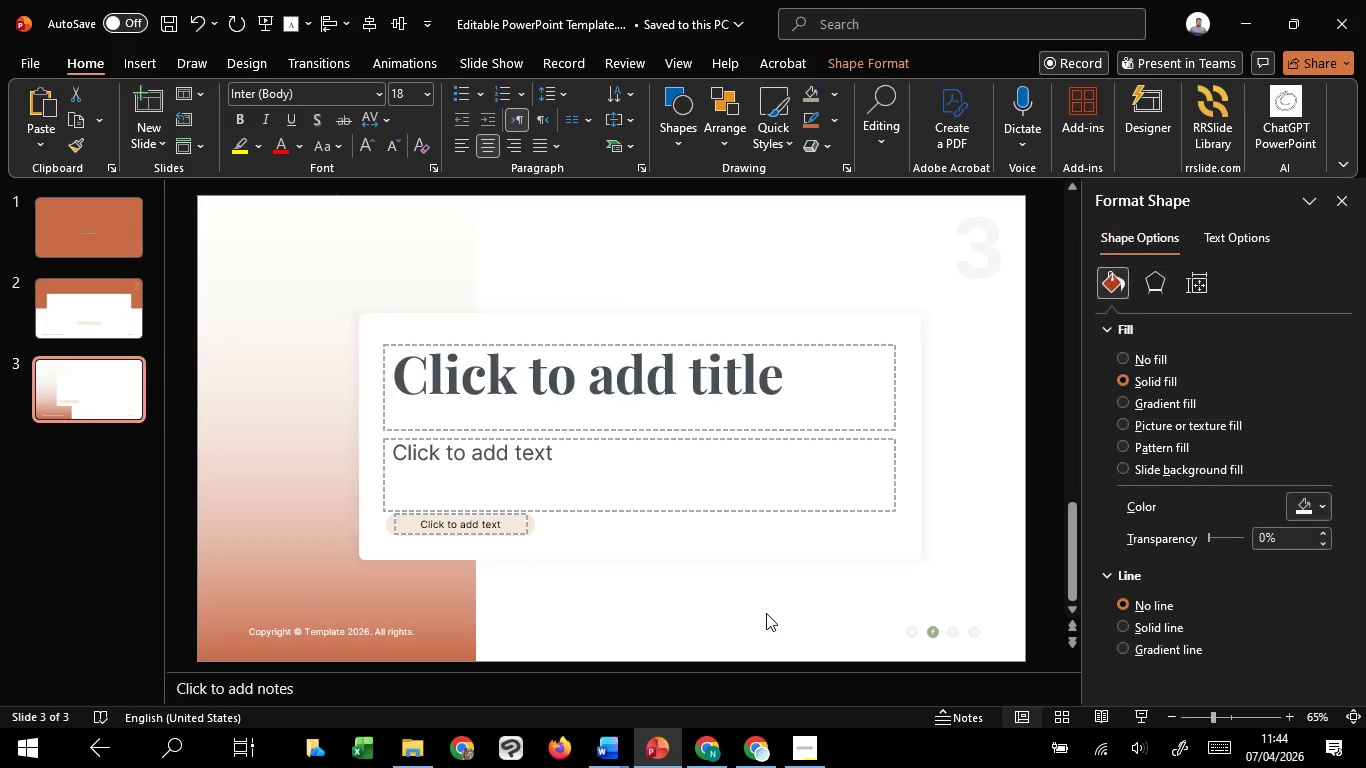 
left_click([766, 613])
 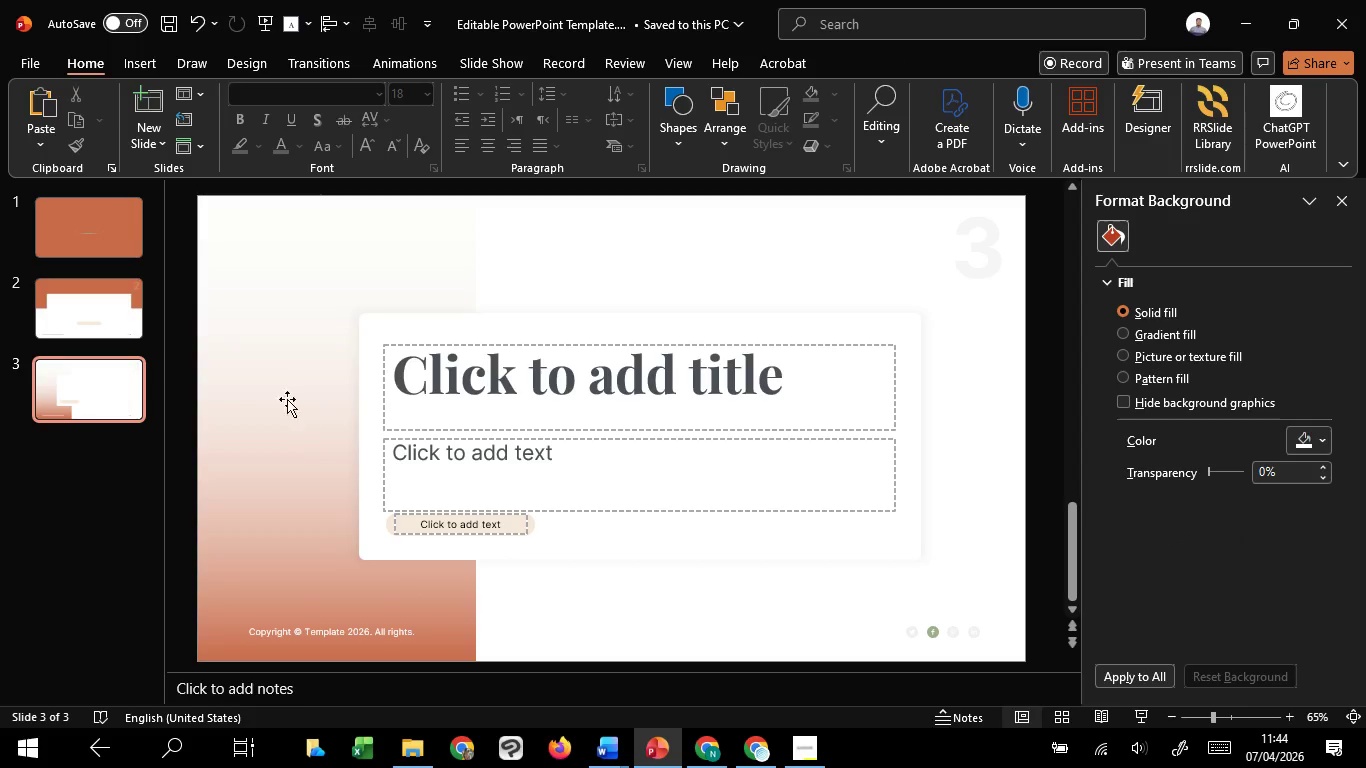 
left_click([285, 355])
 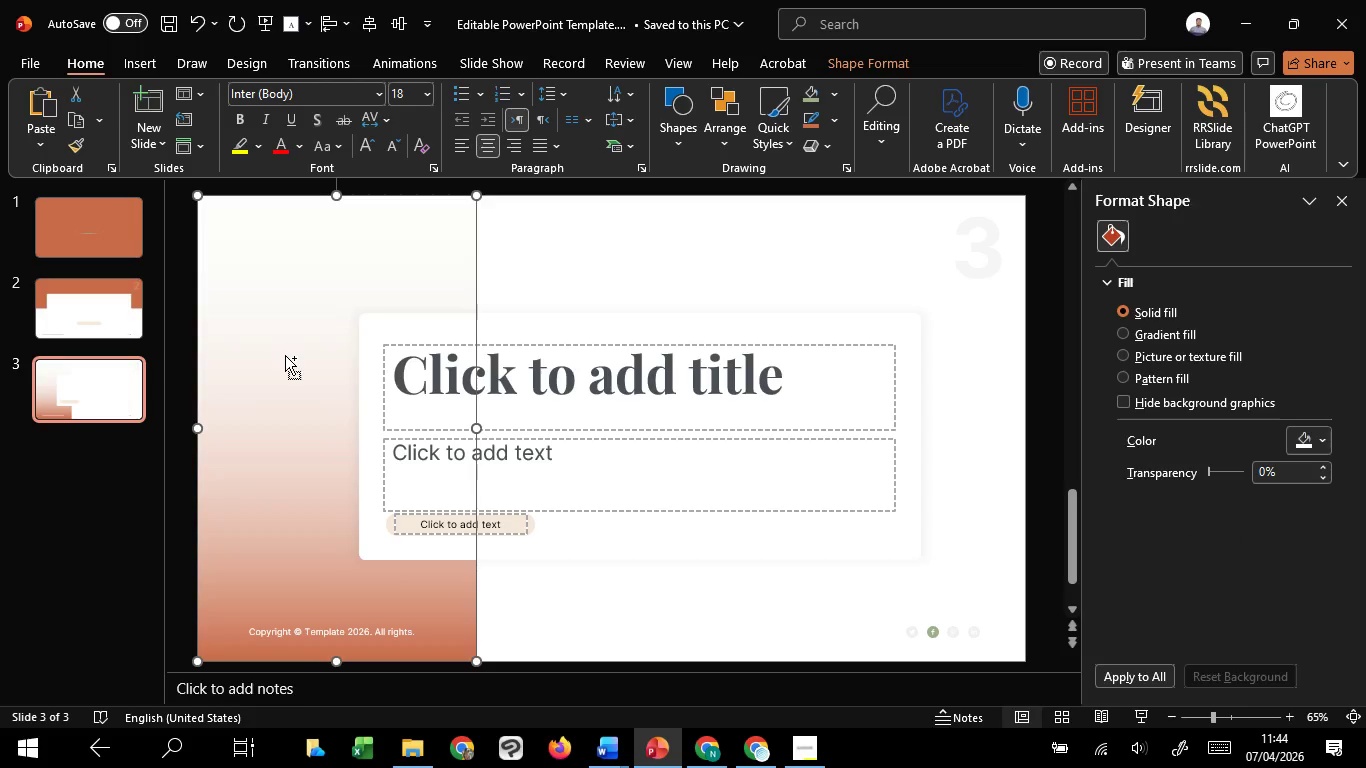 
key(Control+C)
 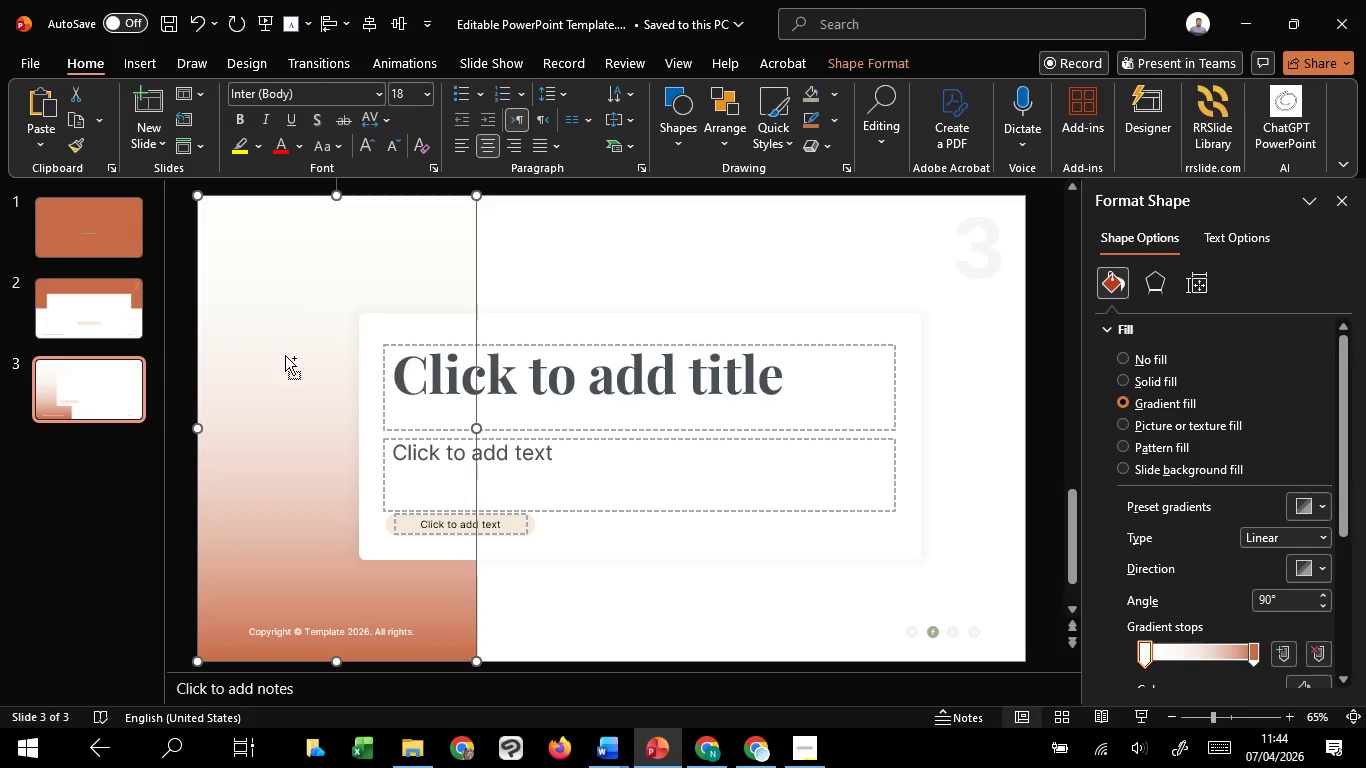 
key(Control+C)
 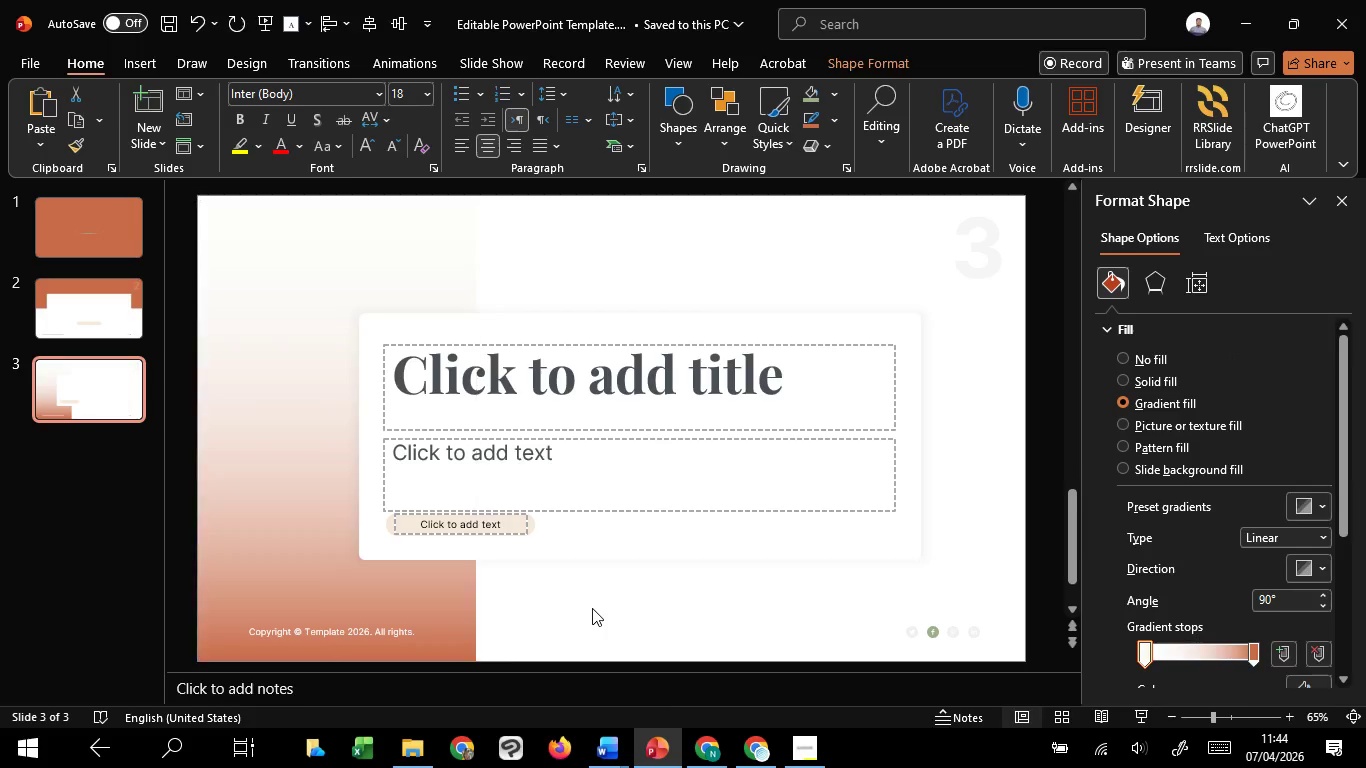 
left_click([592, 608])
 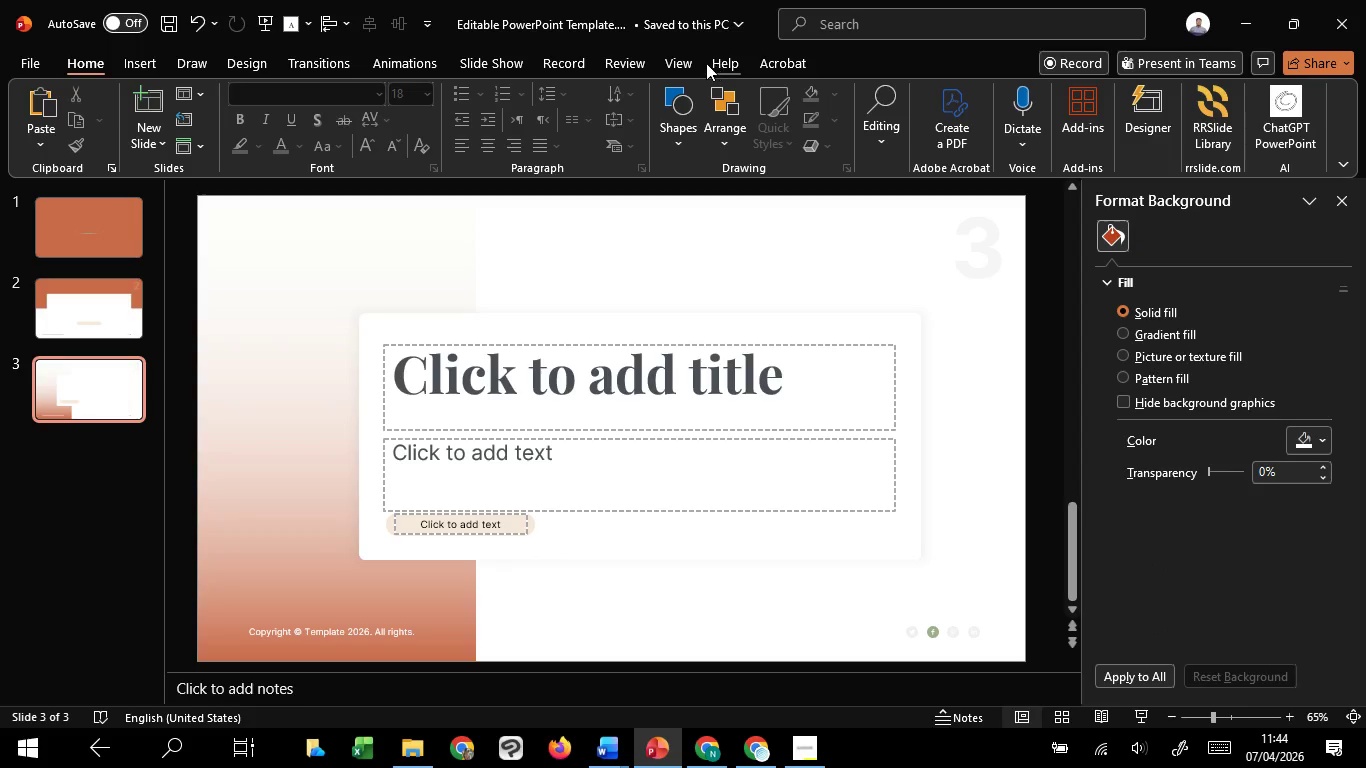 
left_click([695, 63])
 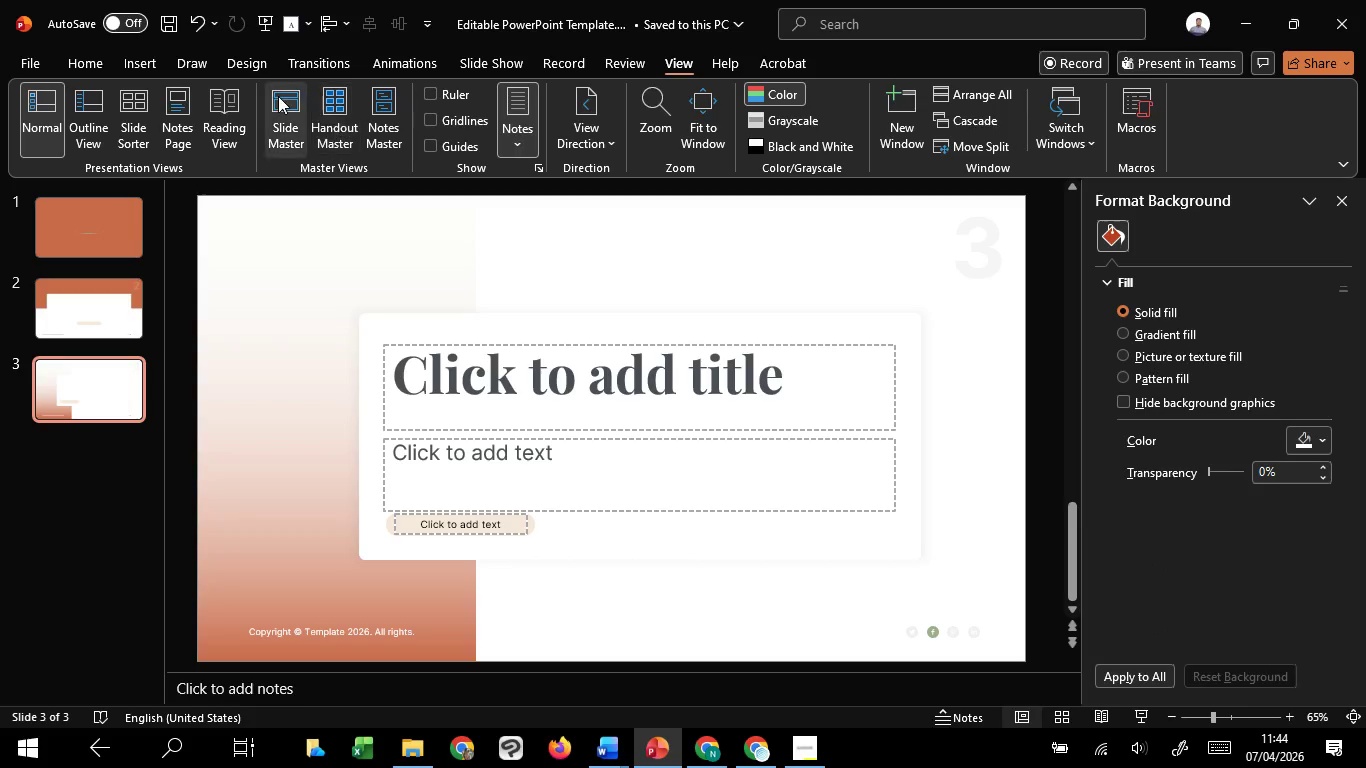 
left_click([273, 94])
 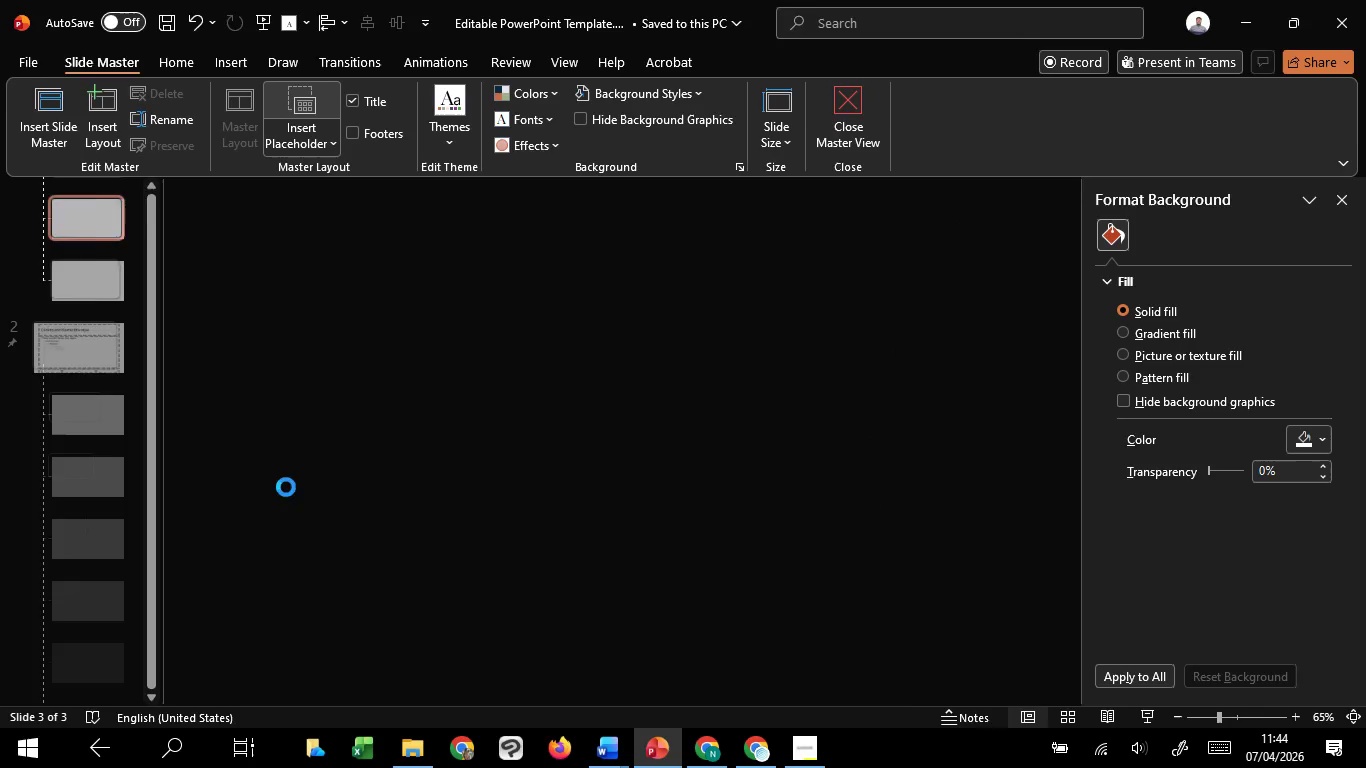 
key(Control+V)
 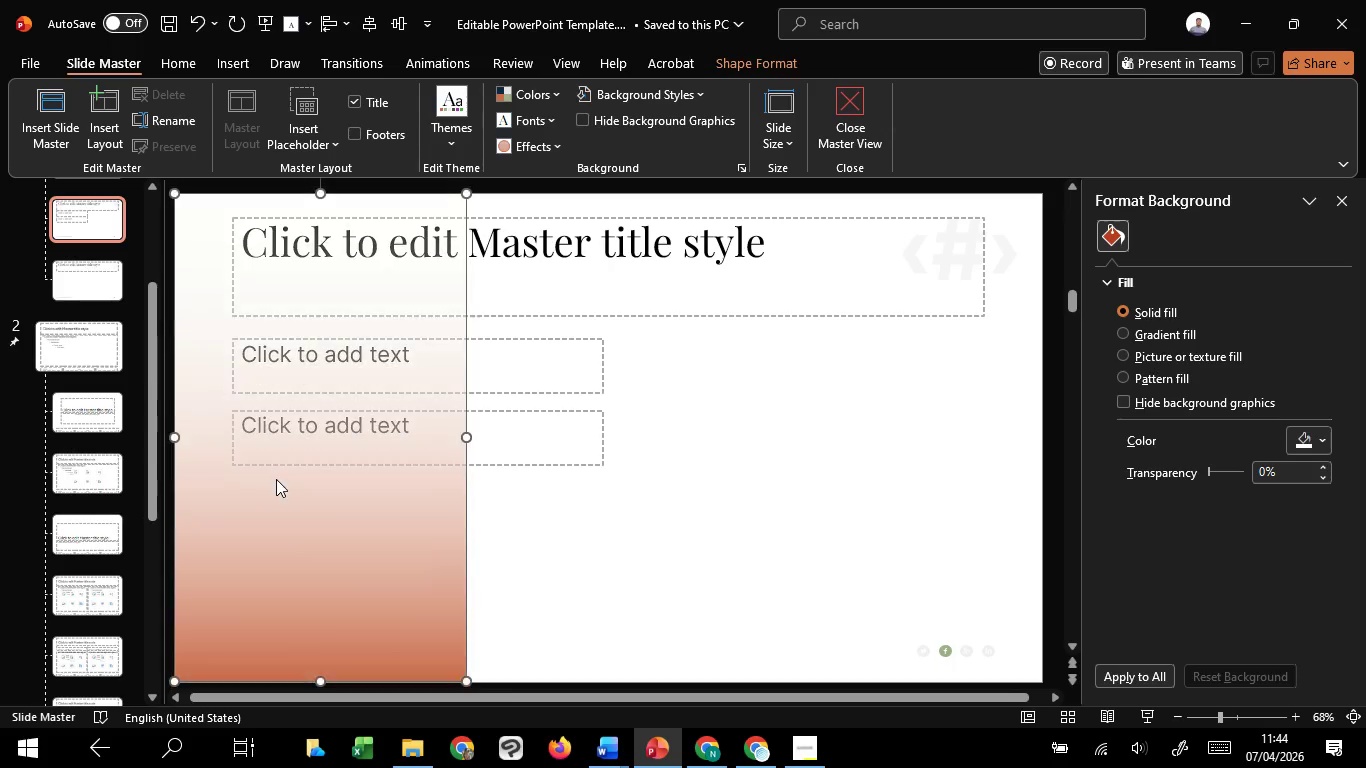 
left_click([577, 544])
 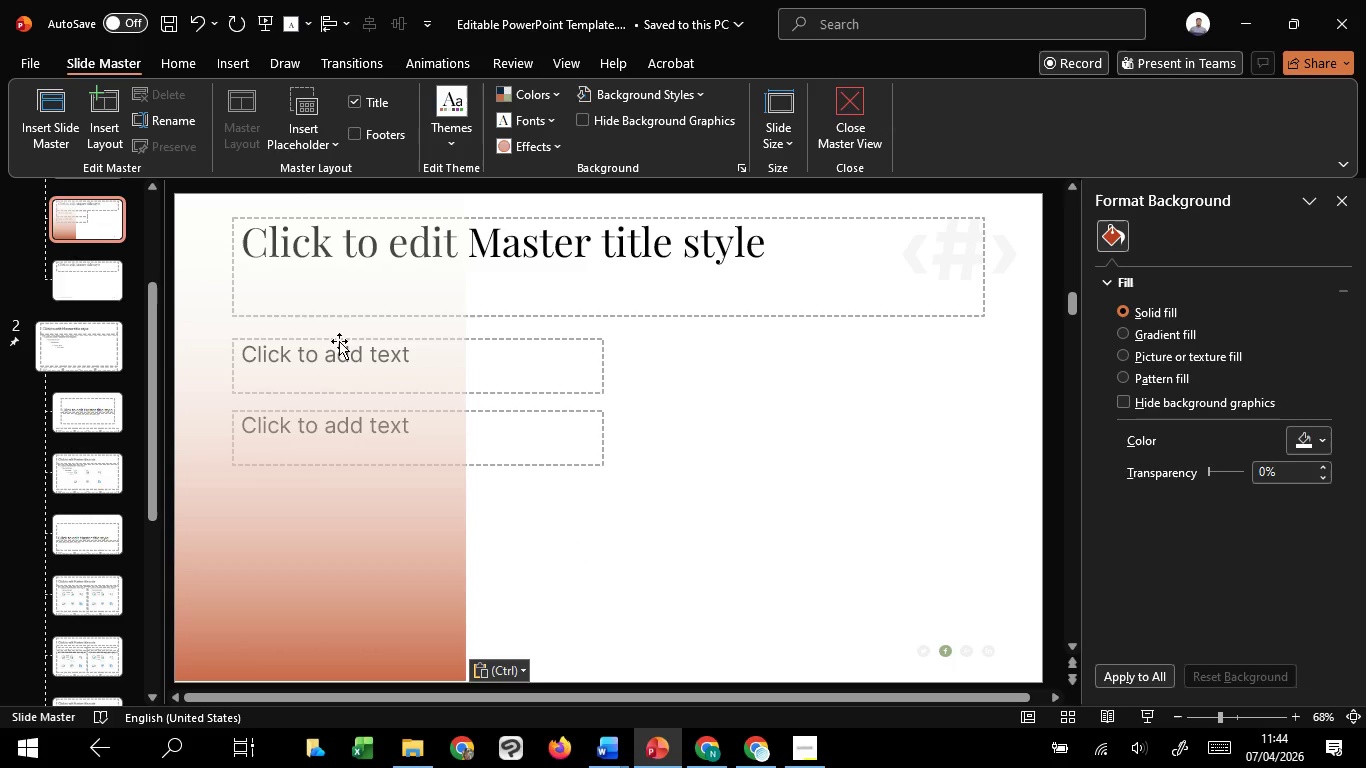 
hold_key(key=ControlLeft, duration=1.09)
scroll: coordinate [334, 331], scroll_direction: down, amount: 2.0
 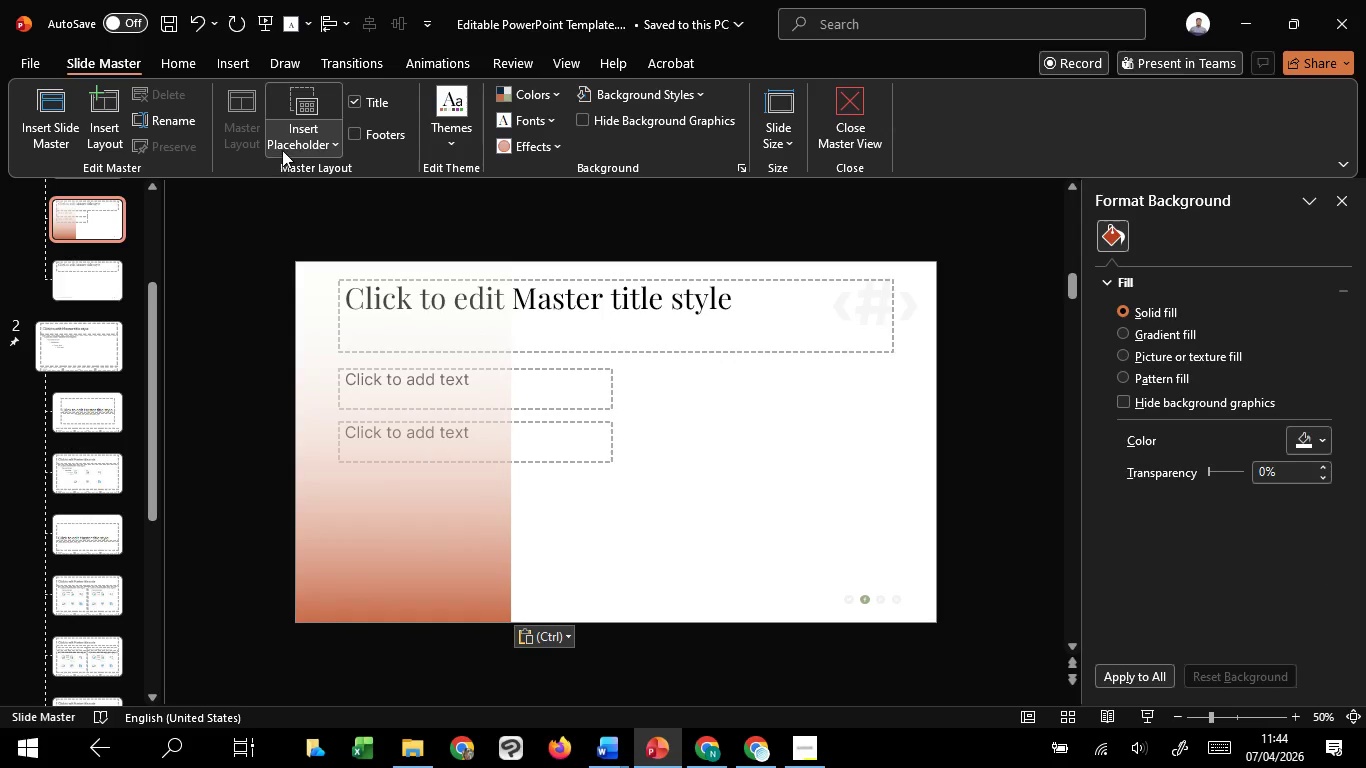 
left_click([282, 150])
 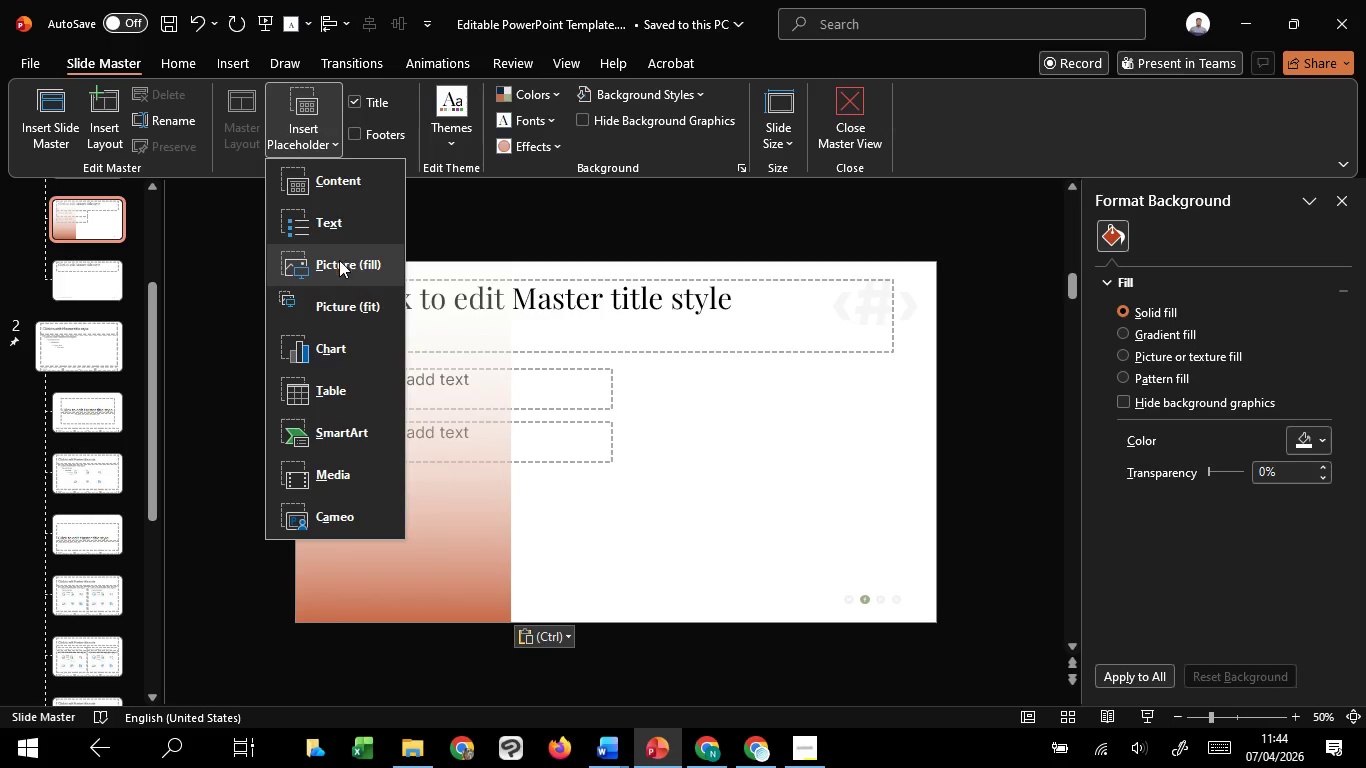 
left_click([339, 260])
 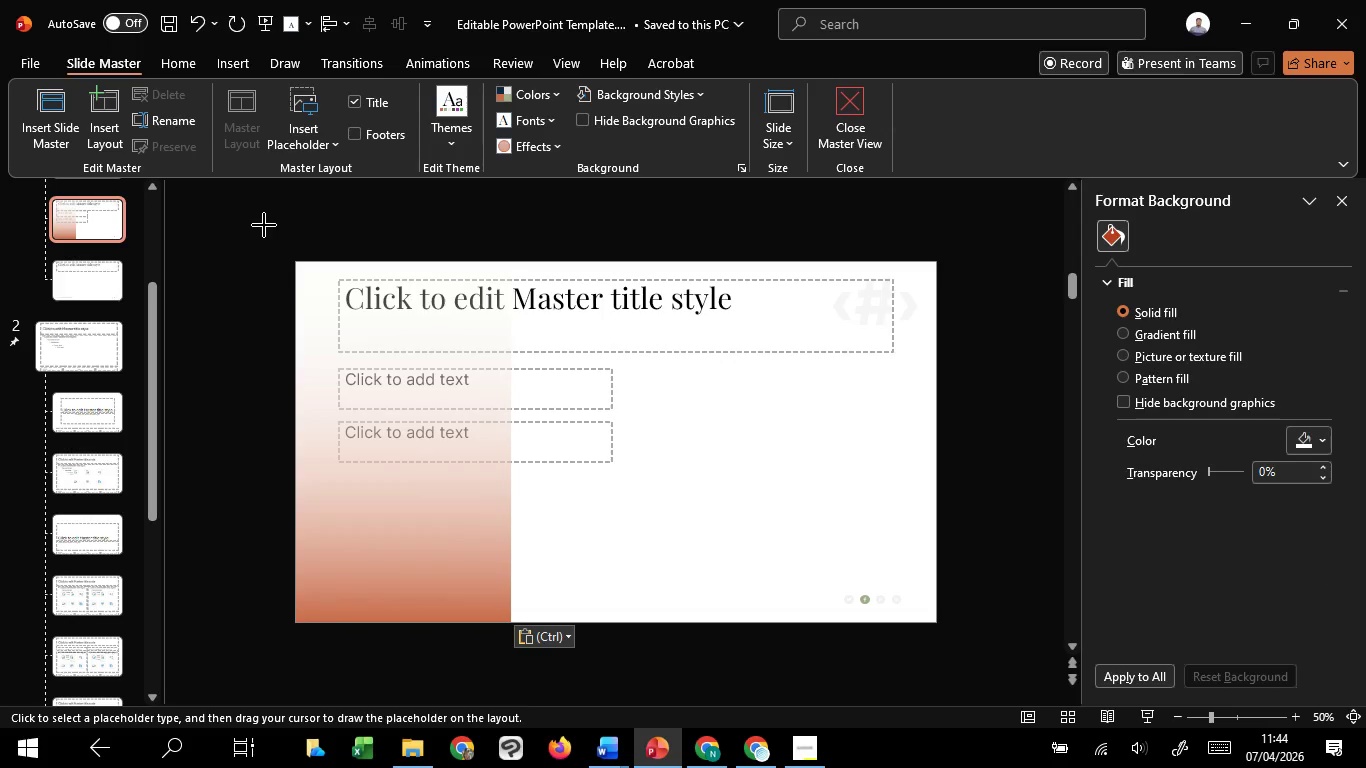 
left_click_drag(start_coordinate=[266, 225], to_coordinate=[532, 663])
 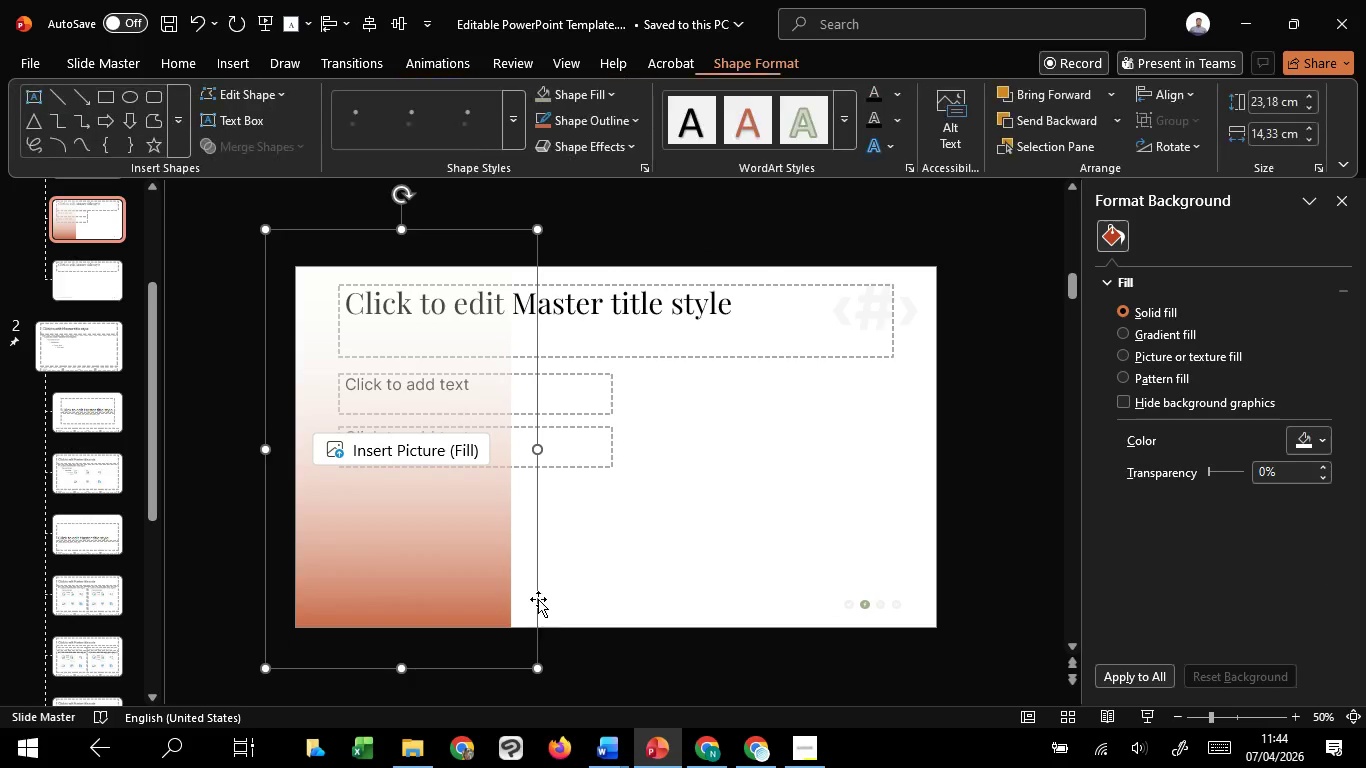 
right_click([538, 599])
 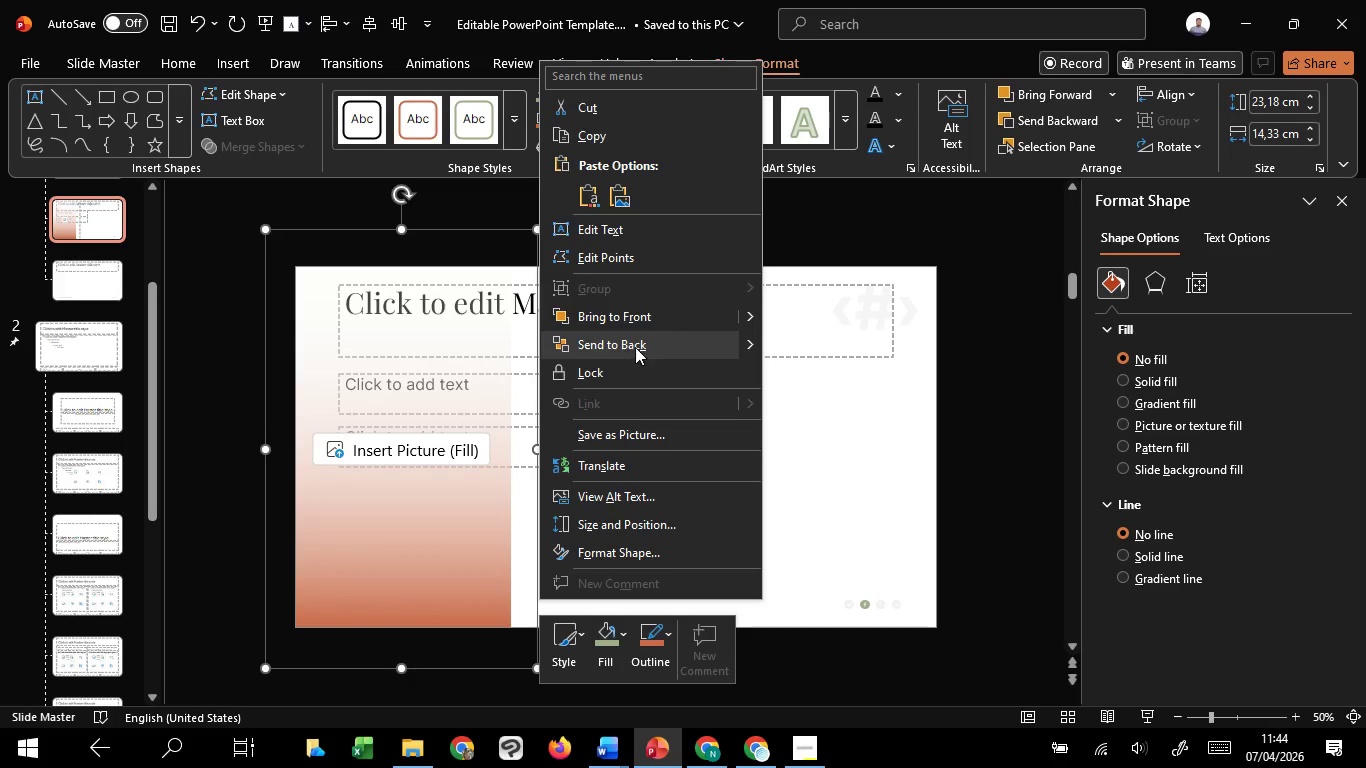 
left_click([634, 344])
 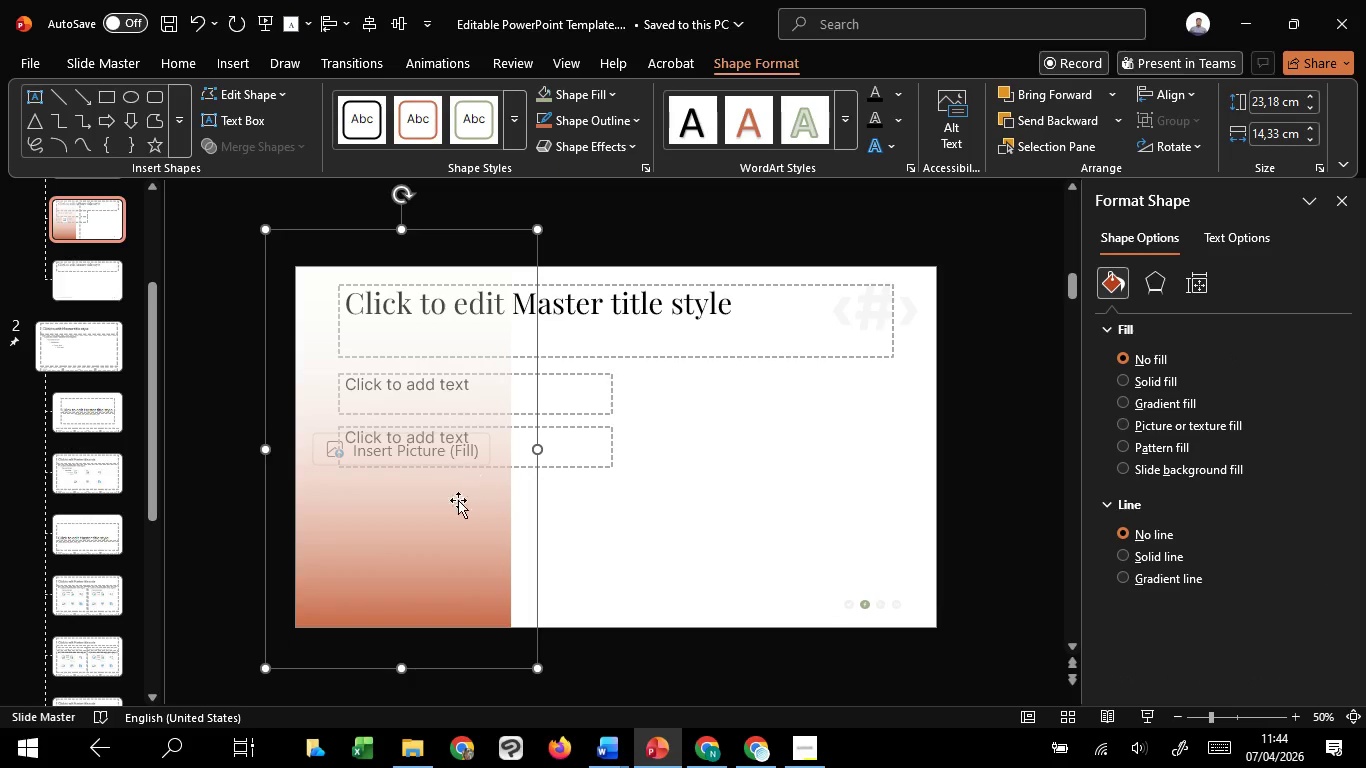 
hold_key(key=ShiftLeft, duration=0.86)
left_click([456, 523])
 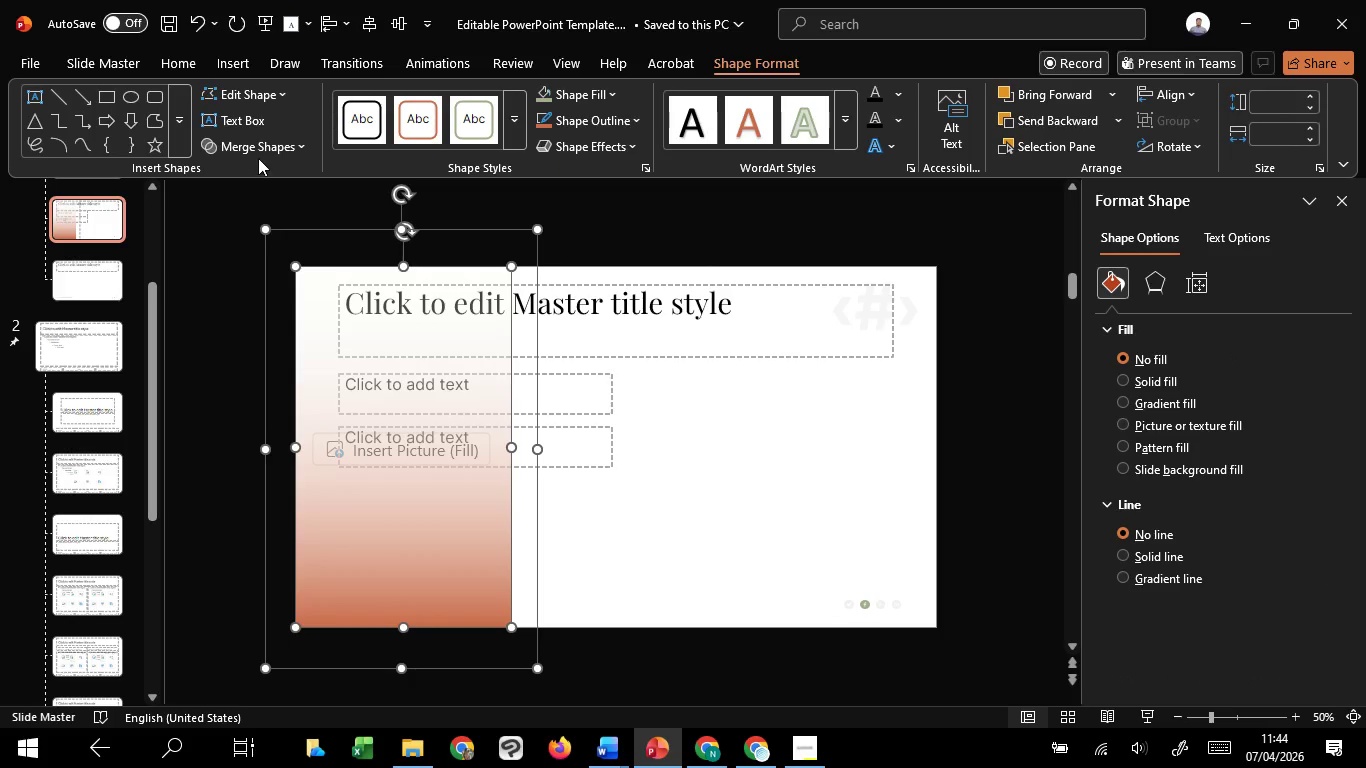 
left_click([258, 157])
 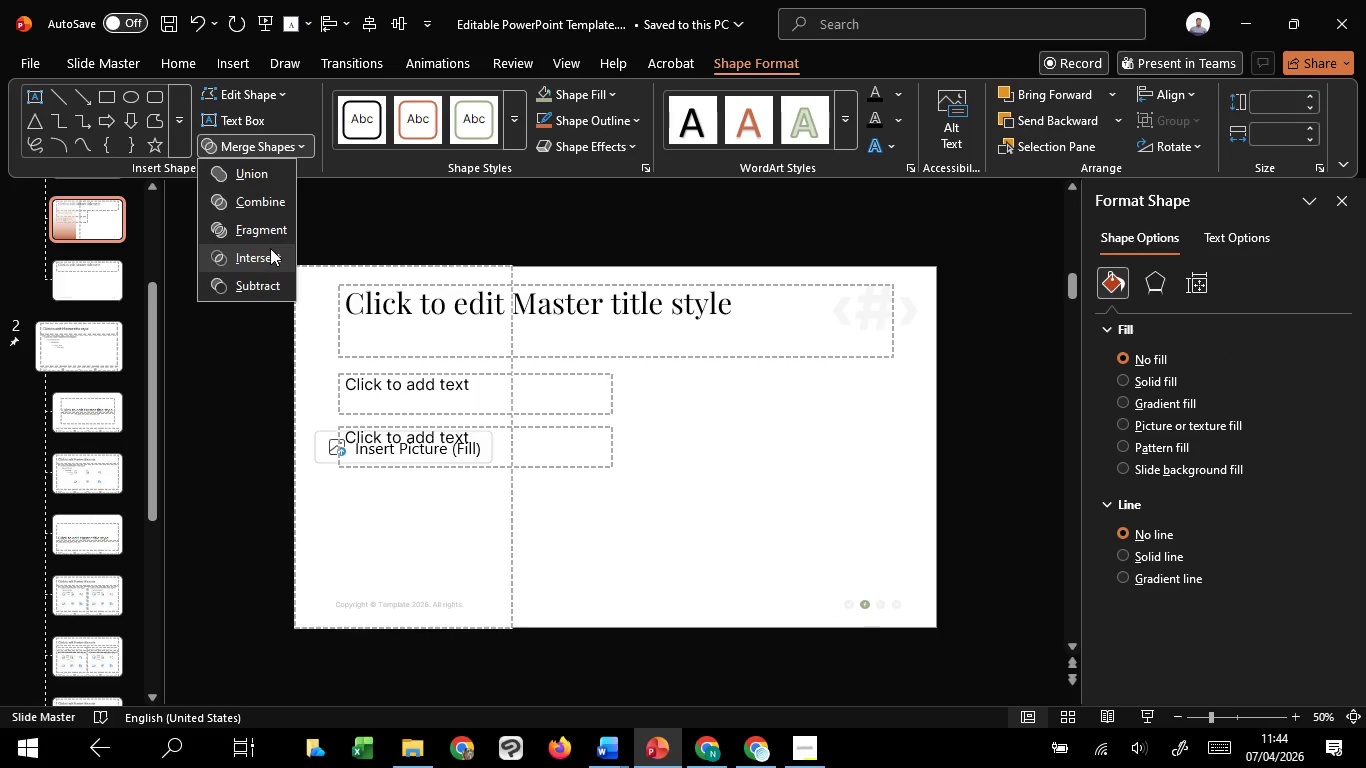 
left_click([270, 248])
 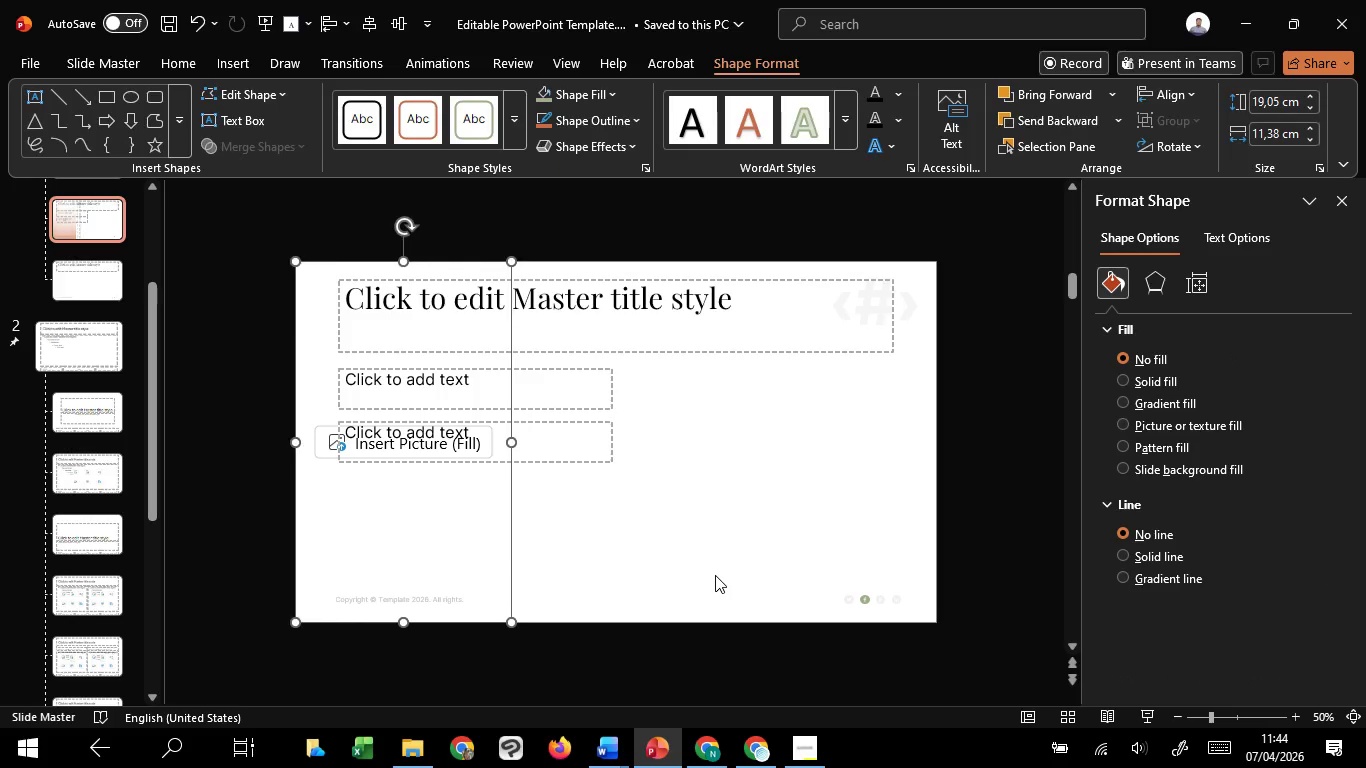 
left_click([715, 575])
 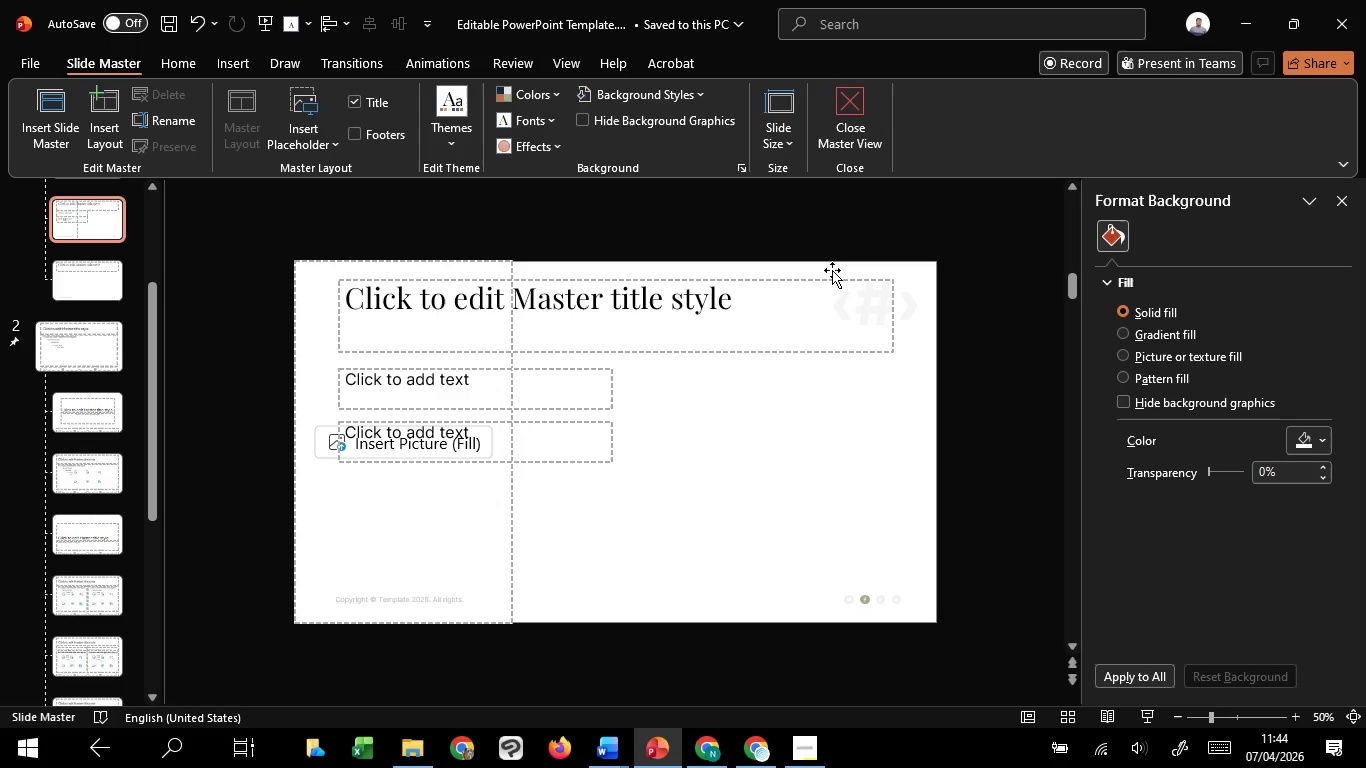 
left_click([718, 302])
 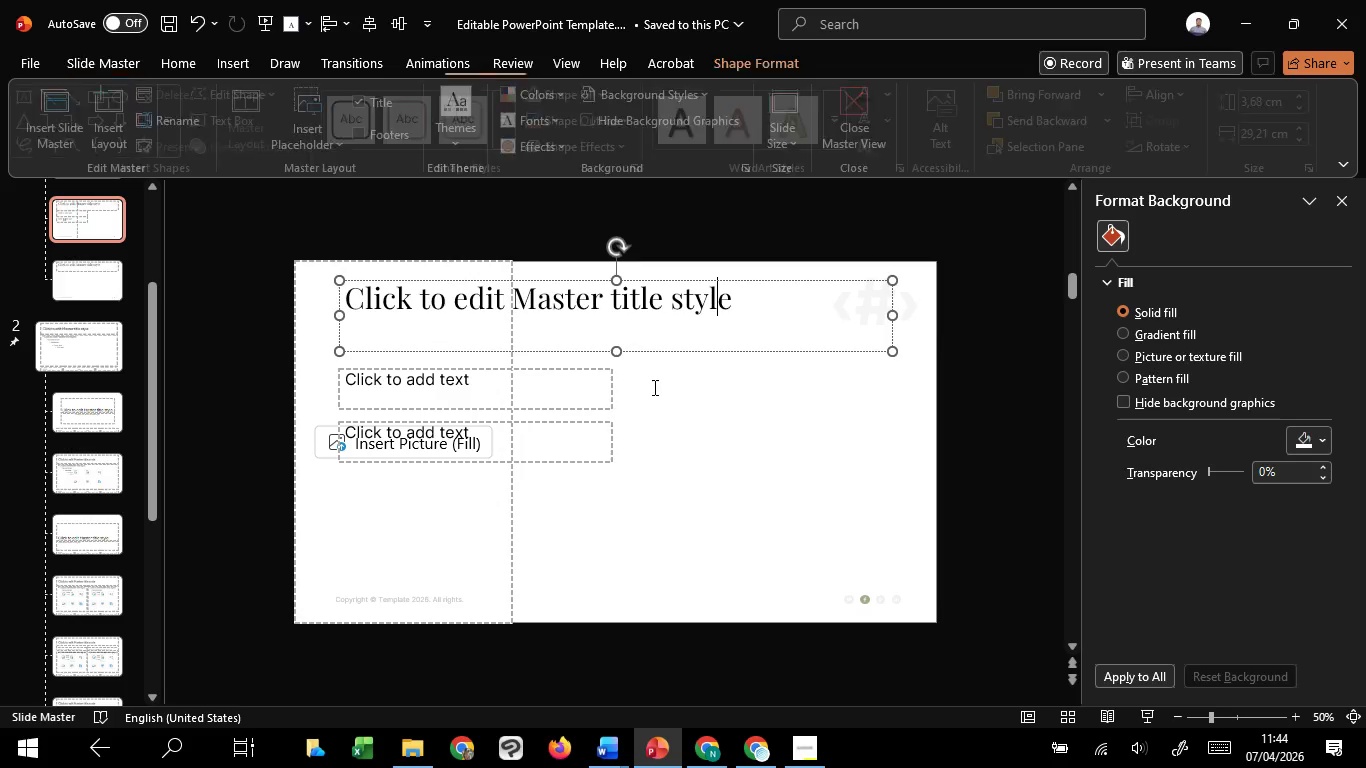 
hold_key(key=ShiftLeft, duration=1.14)
left_click([577, 392])
 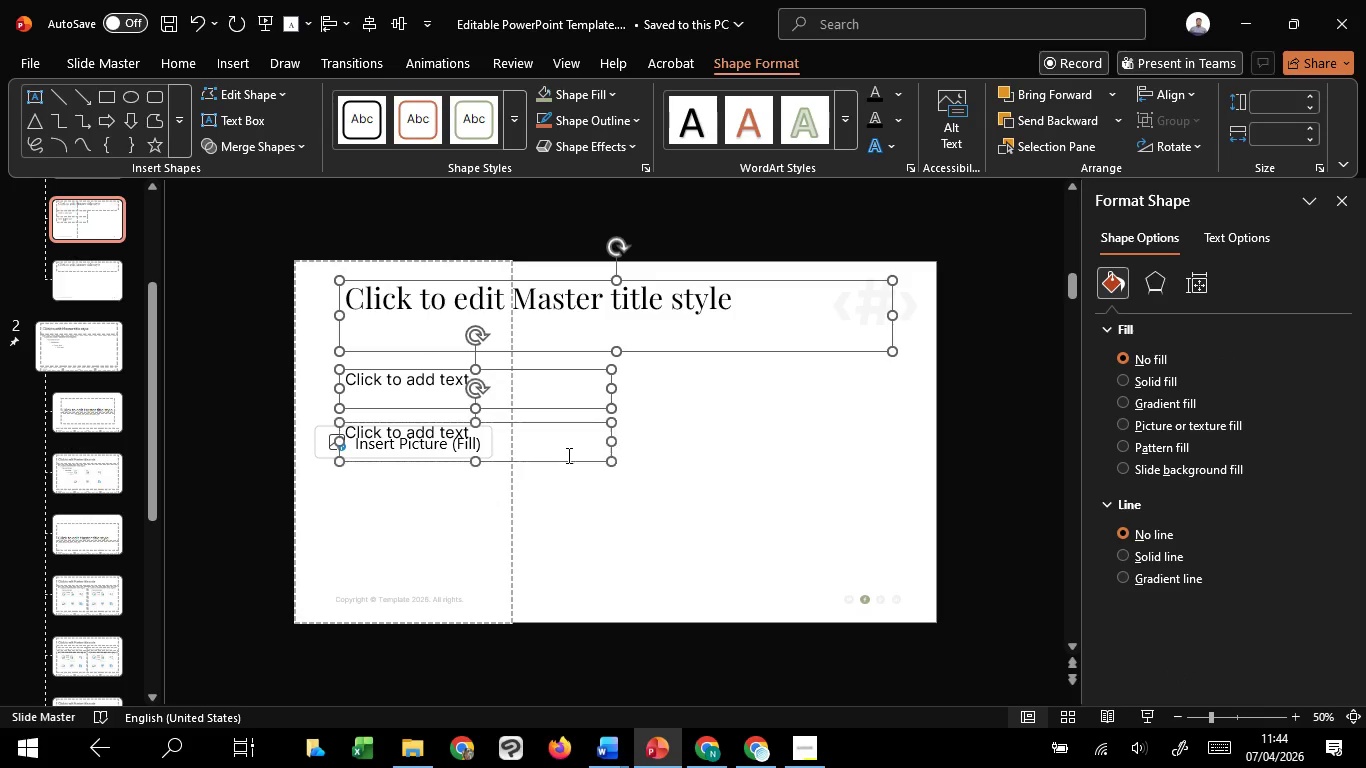 
double_click([567, 455])
 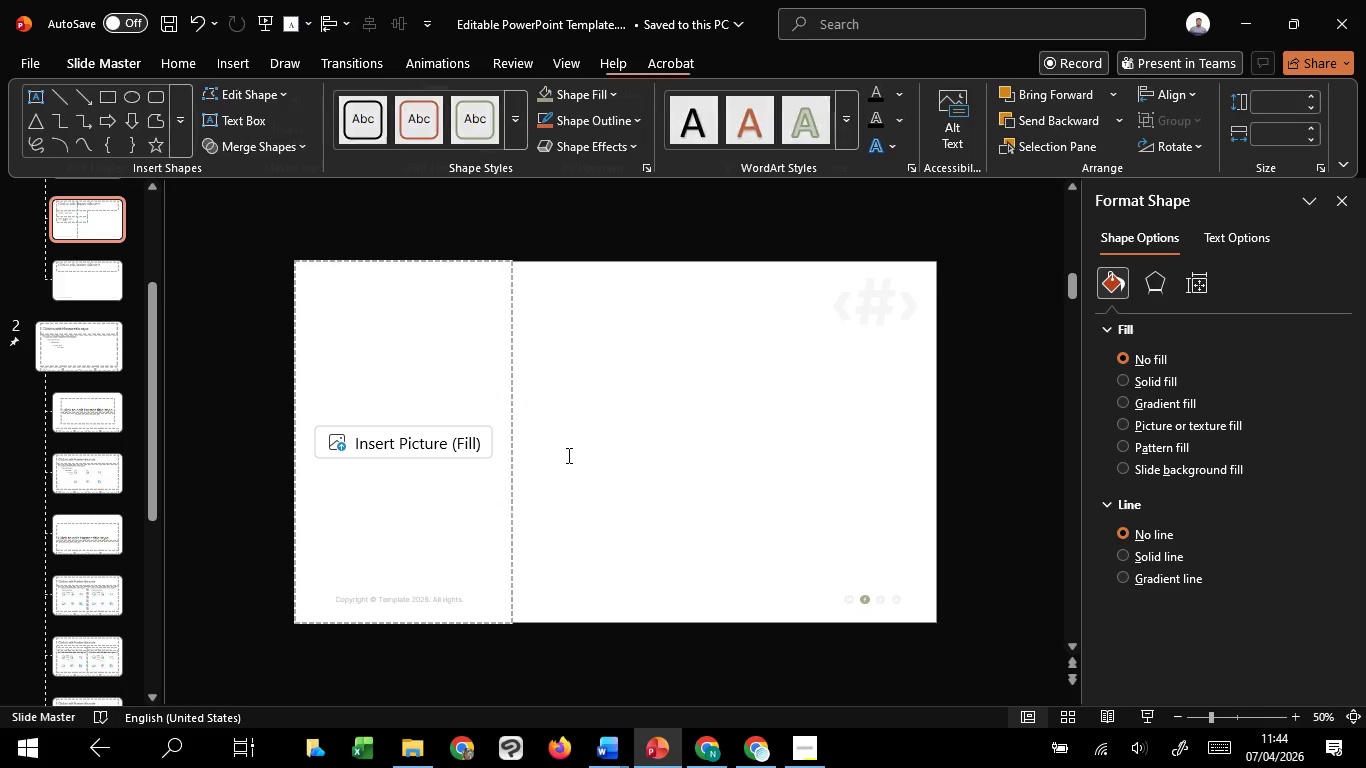 
key(Delete)
 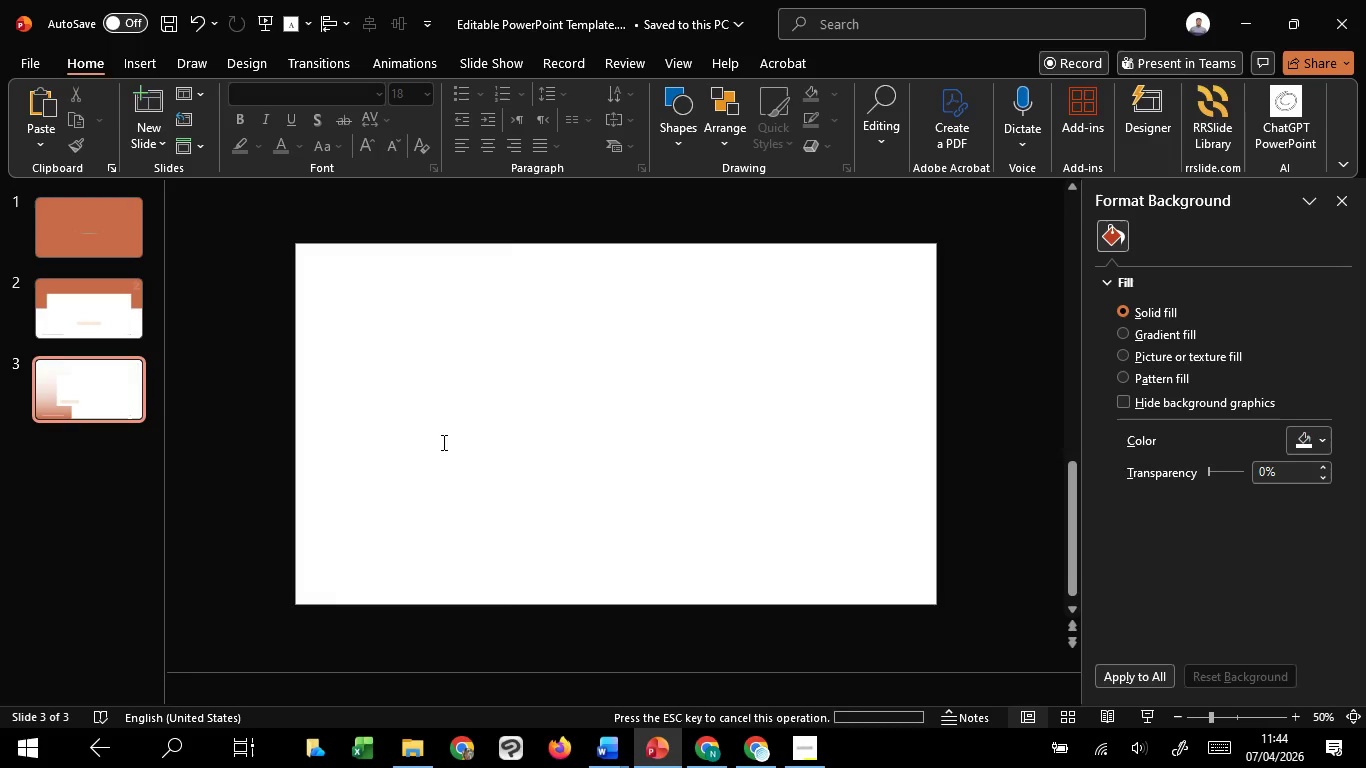 
left_click([577, 378])
 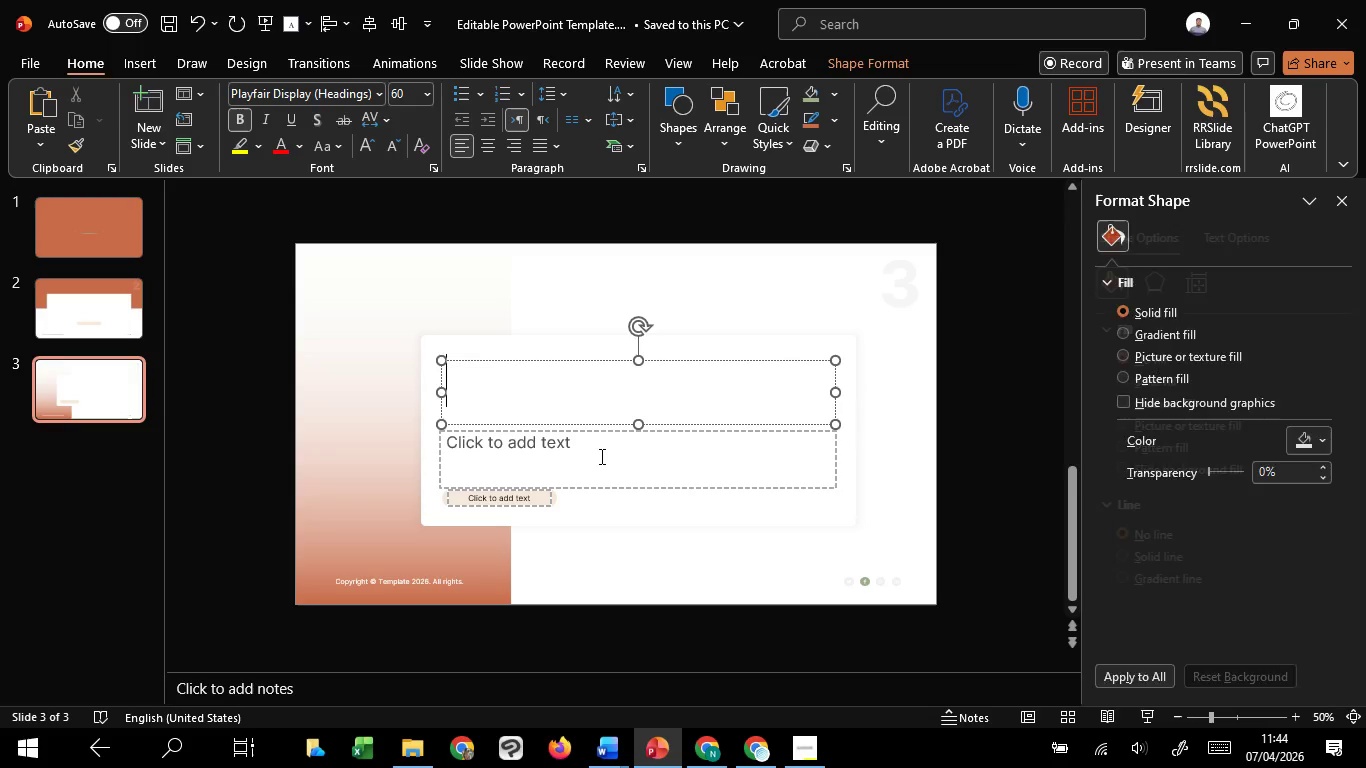 
hold_key(key=ShiftLeft, duration=1.42)
double_click([600, 456])
 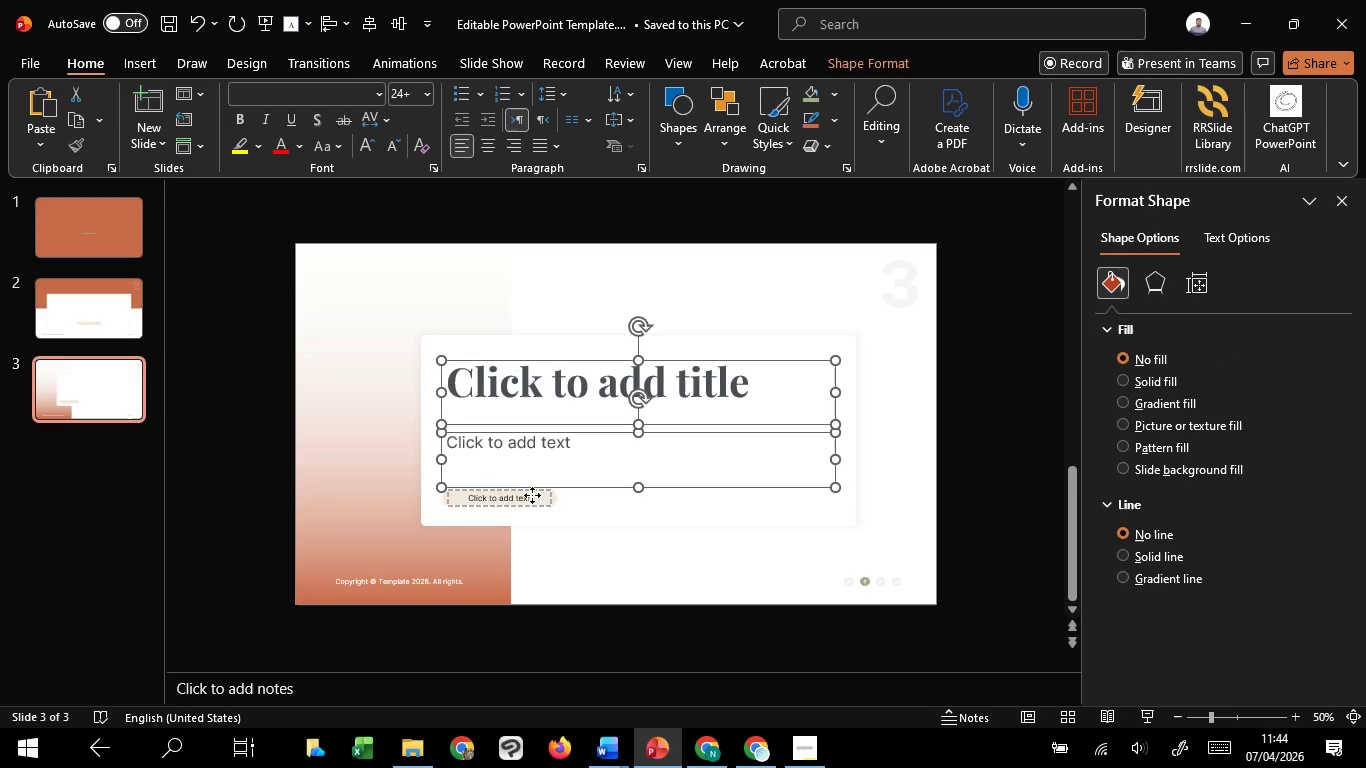 
left_click([532, 495])
 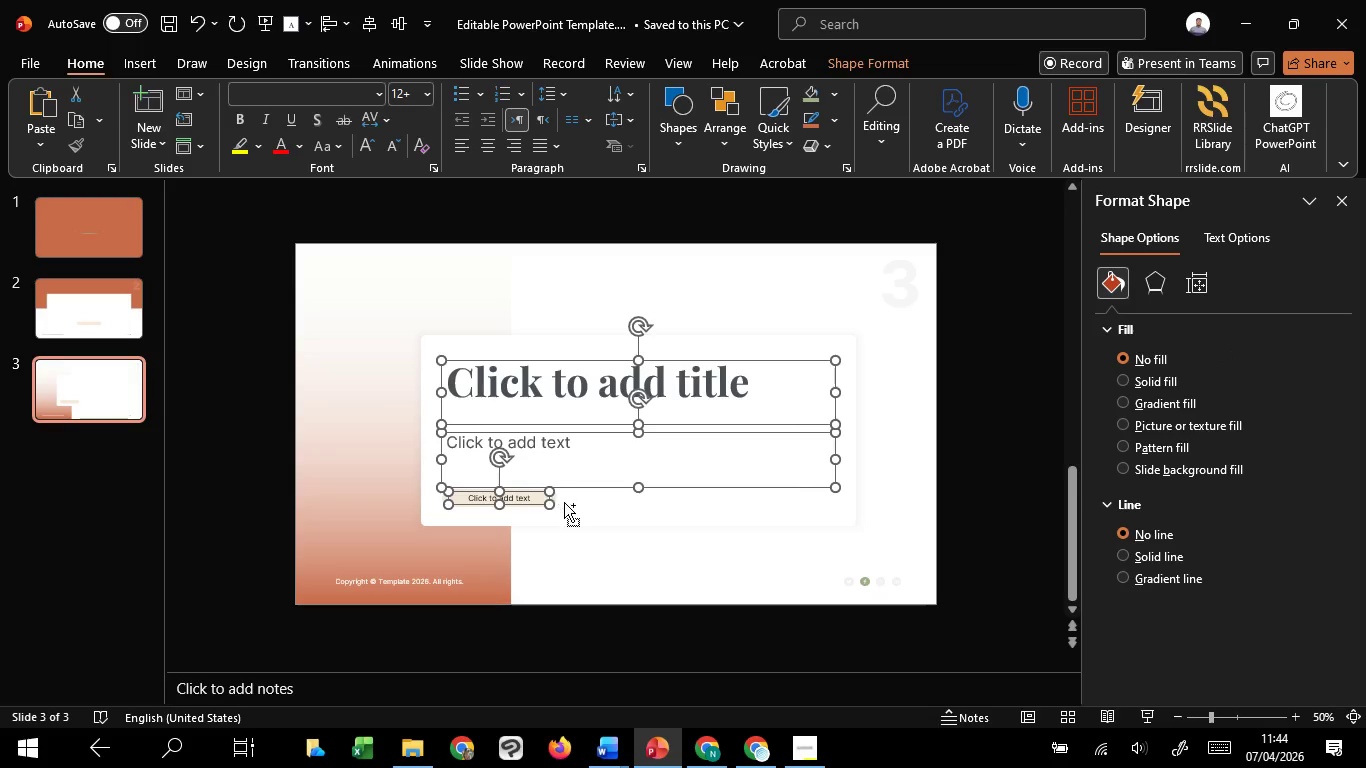 
hold_key(key=ControlLeft, duration=0.55)
scroll: coordinate [564, 502], scroll_direction: up, amount: 4.0
 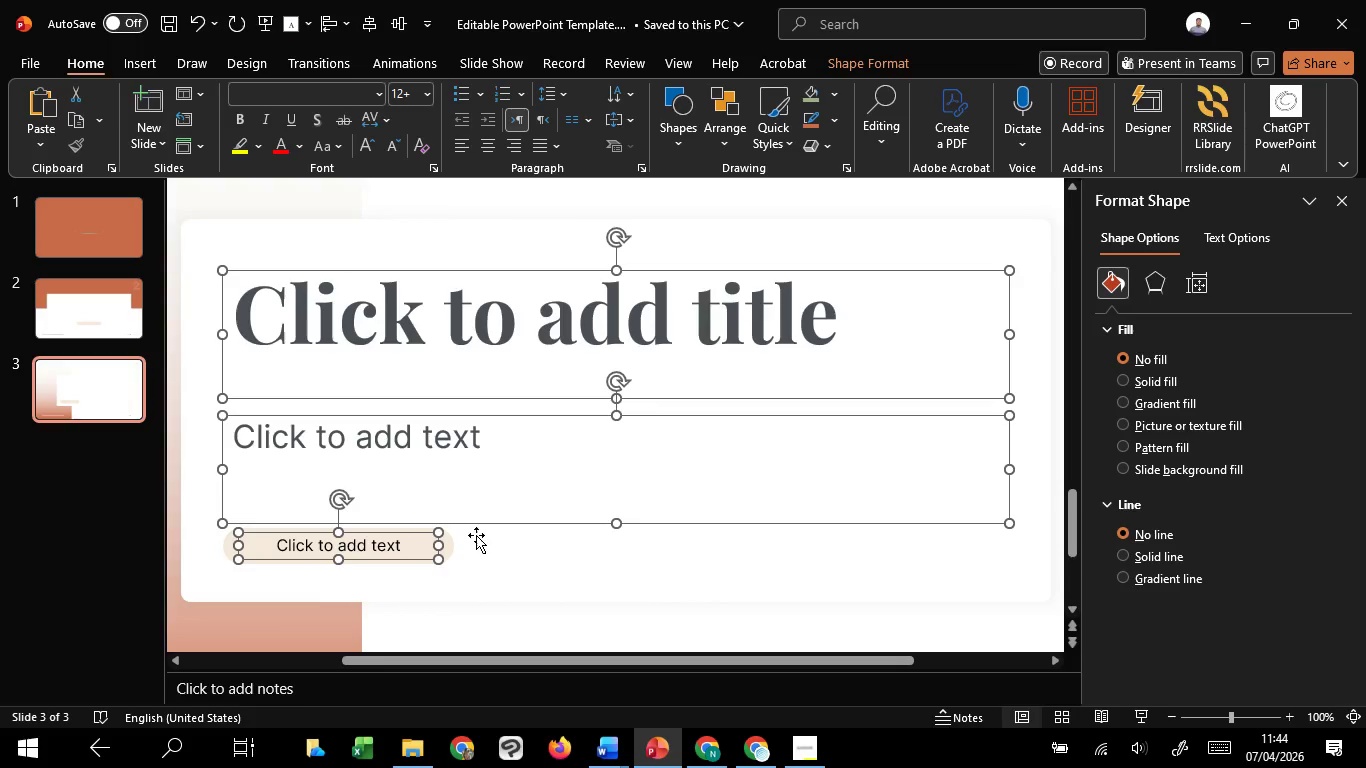 
hold_key(key=ShiftLeft, duration=1.52)
left_click([448, 548])
 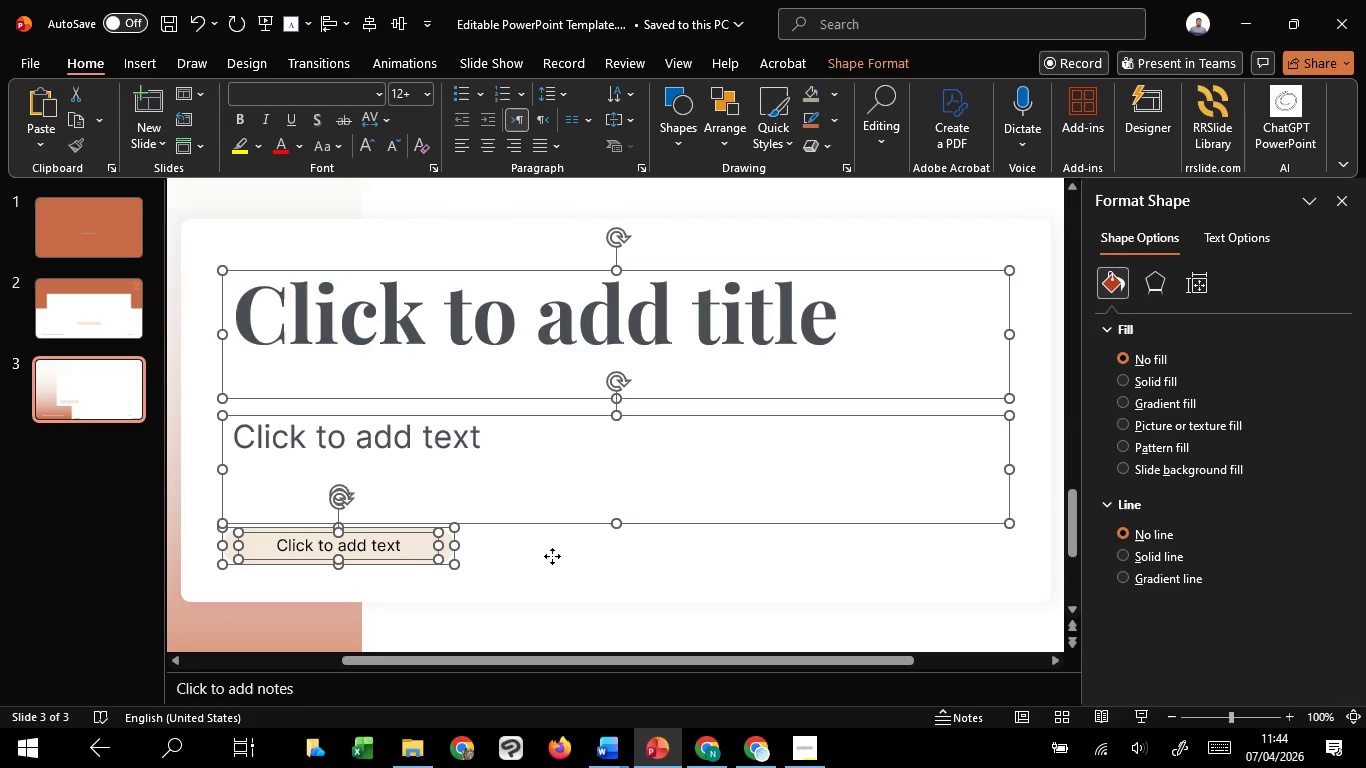 
key(Shift+ShiftLeft)
 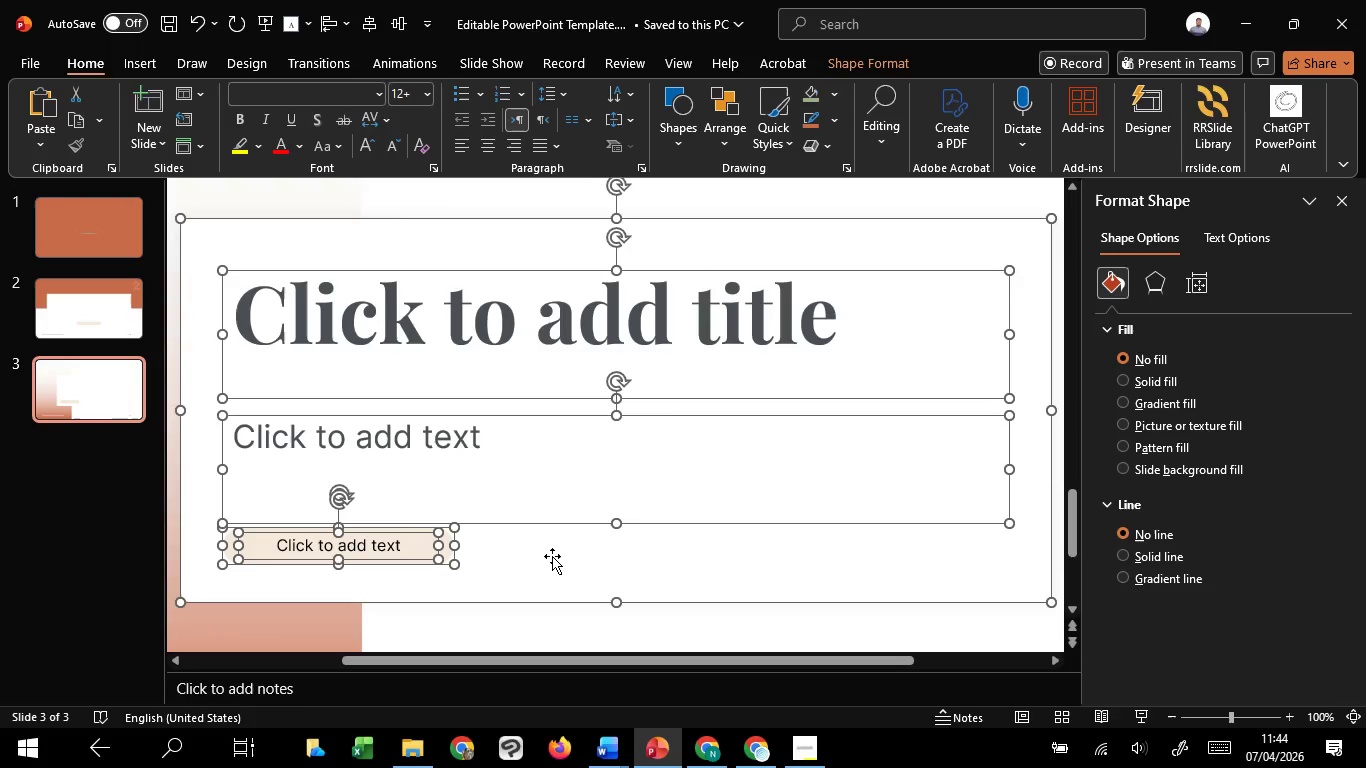 
left_click([552, 556])
 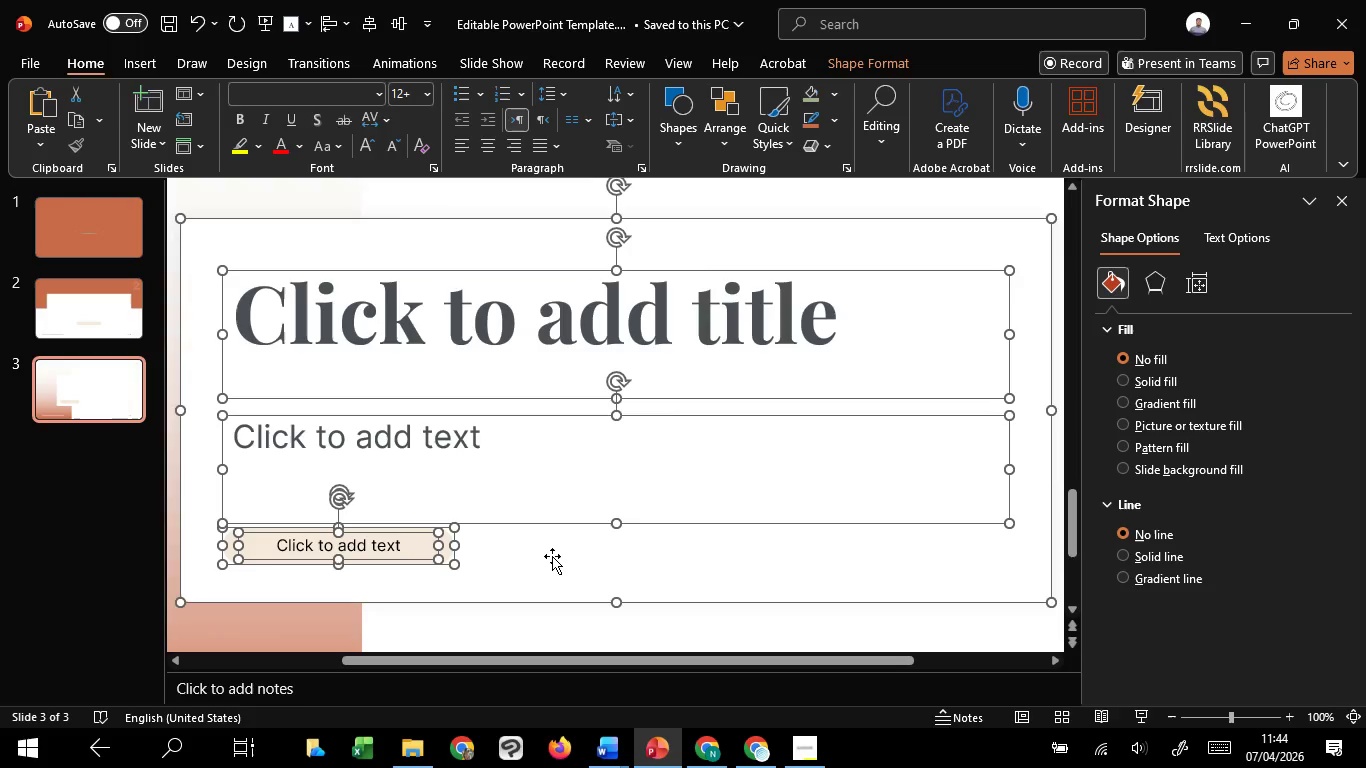 
key(Shift+ShiftLeft)
 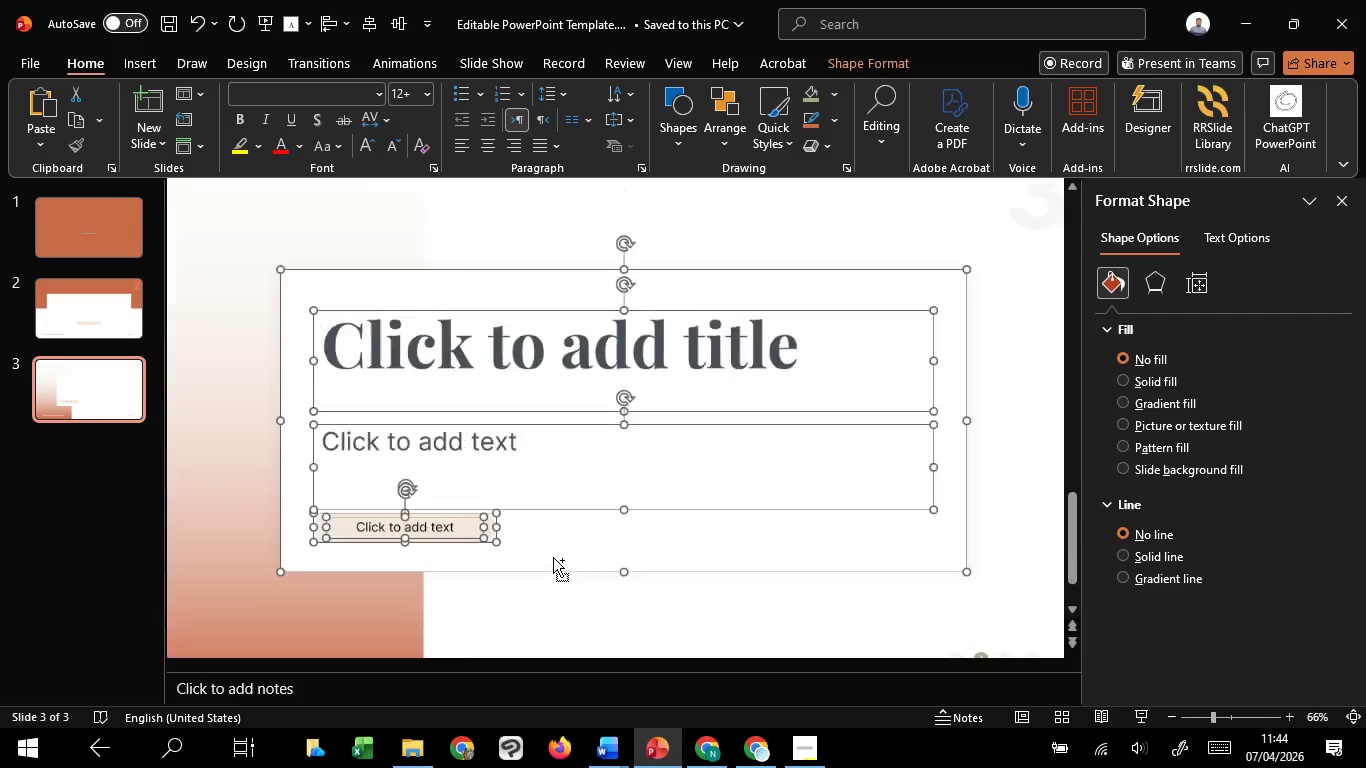 
key(Shift+ShiftLeft)
 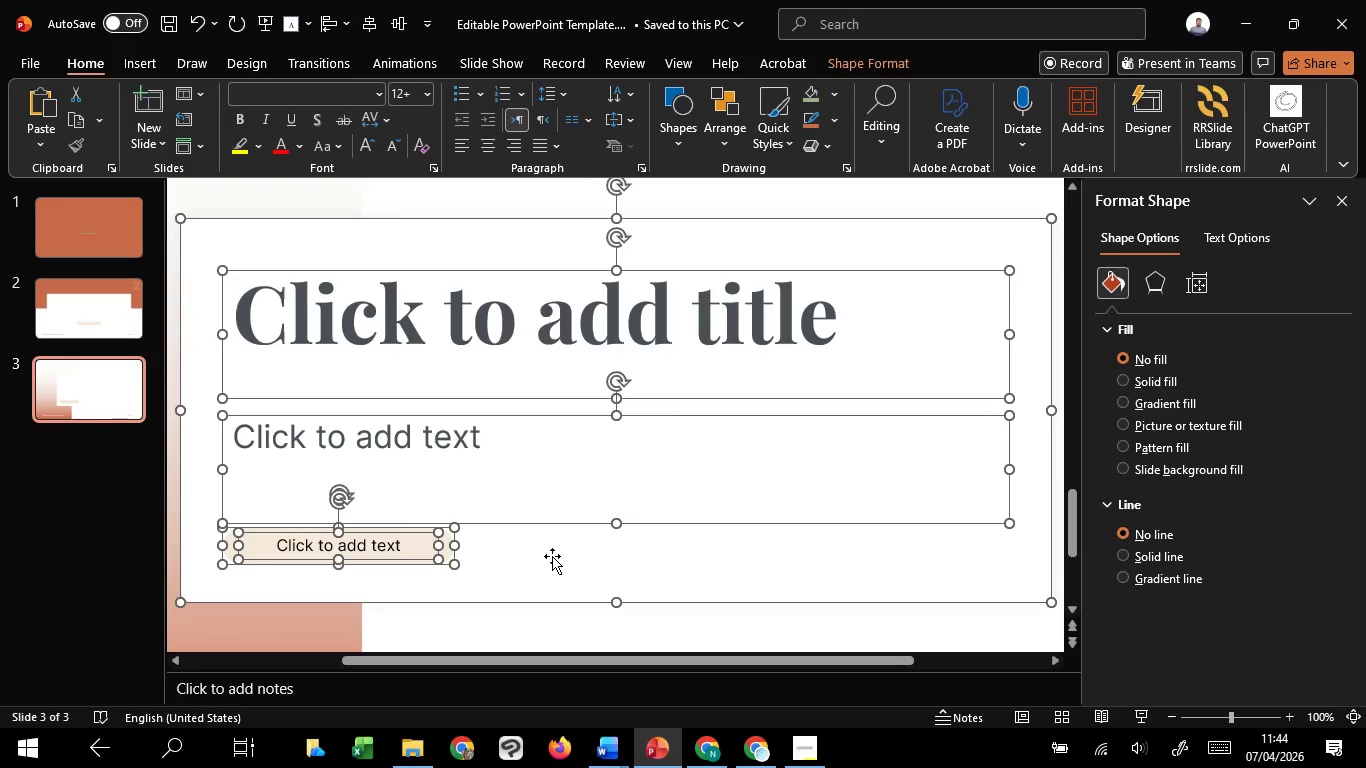 
key(Shift+ShiftLeft)
 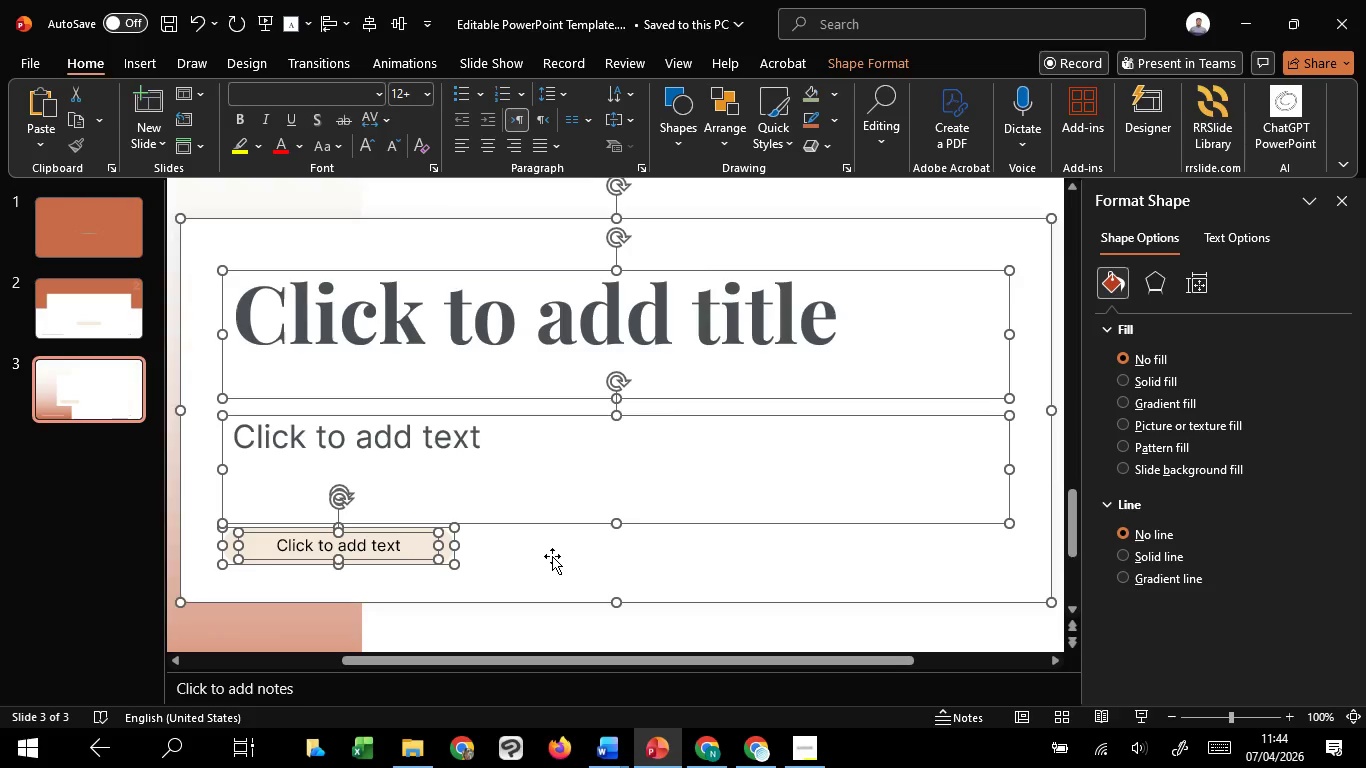 
key(Shift+ShiftLeft)
 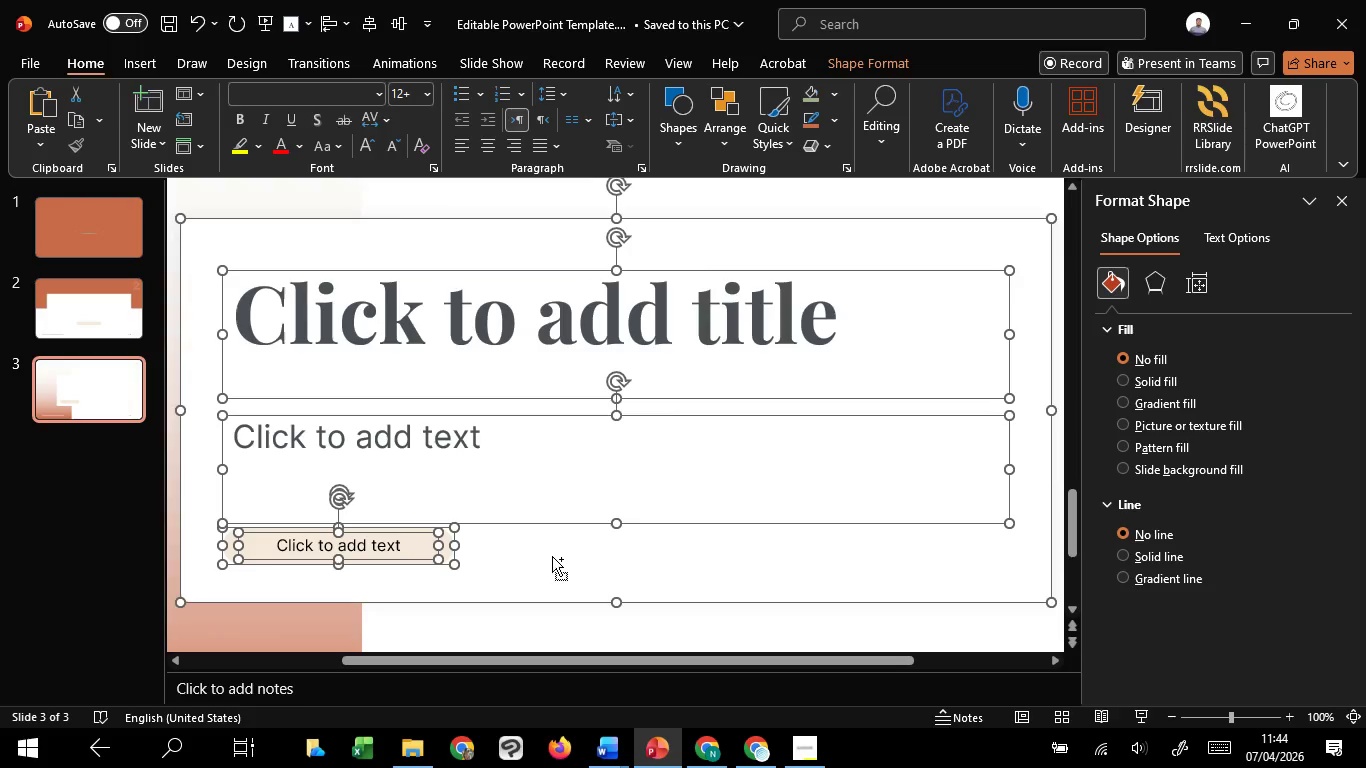 
key(Shift+ShiftLeft)
 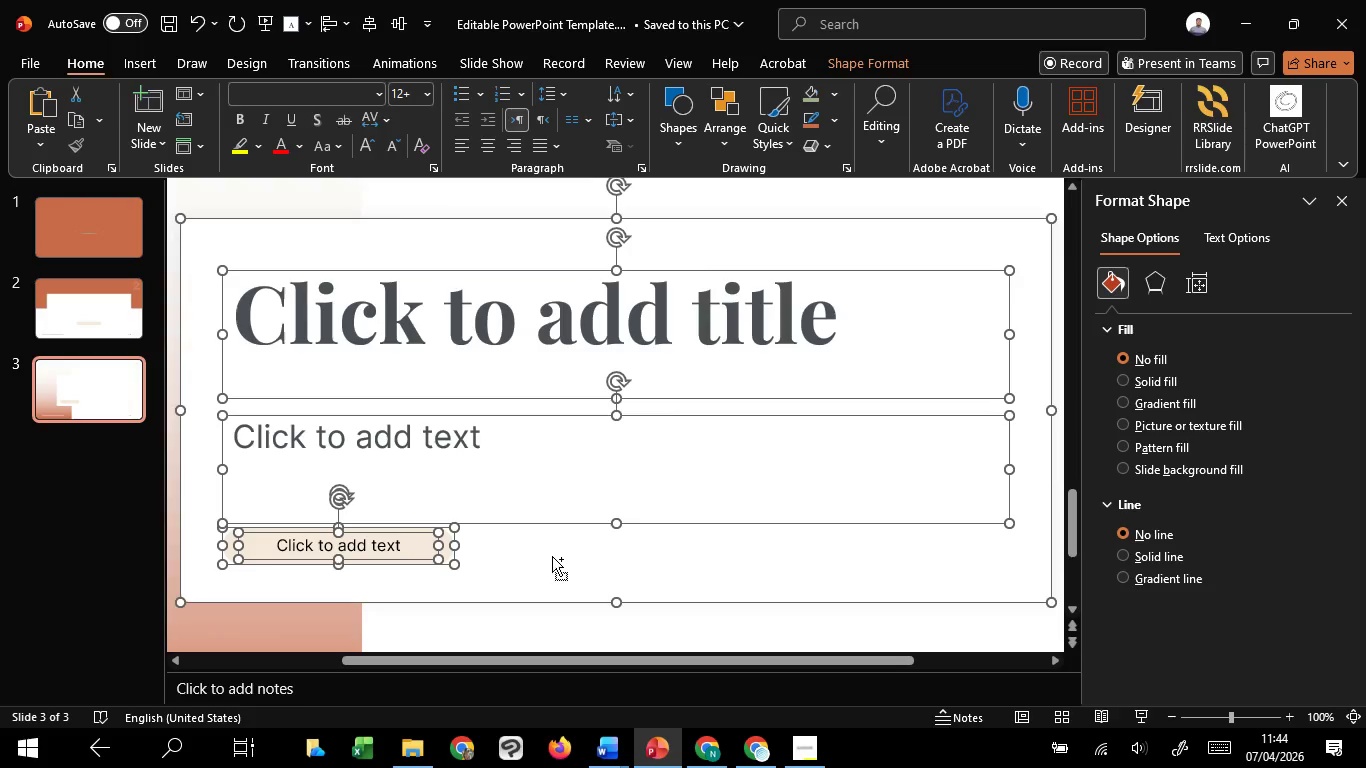 
key(Shift+ShiftLeft)
 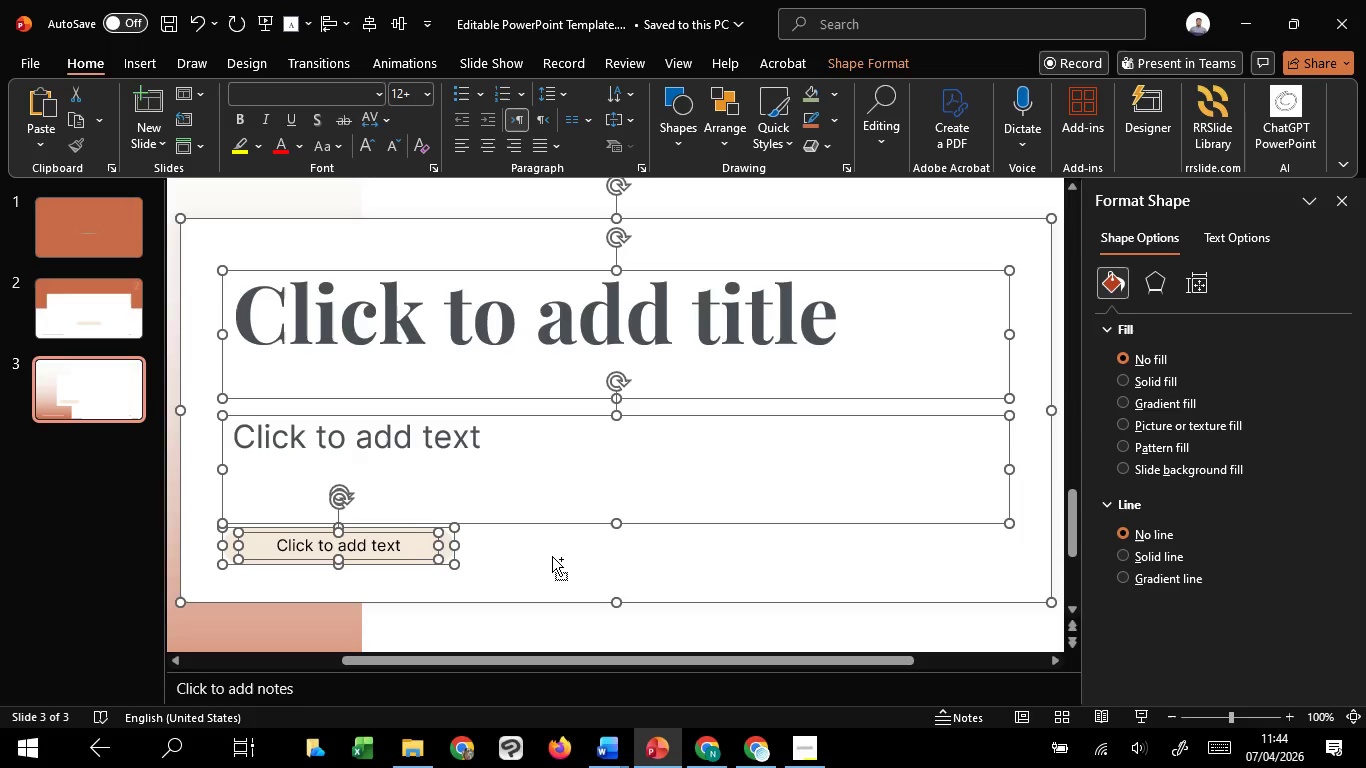 
key(Shift+ShiftLeft)
 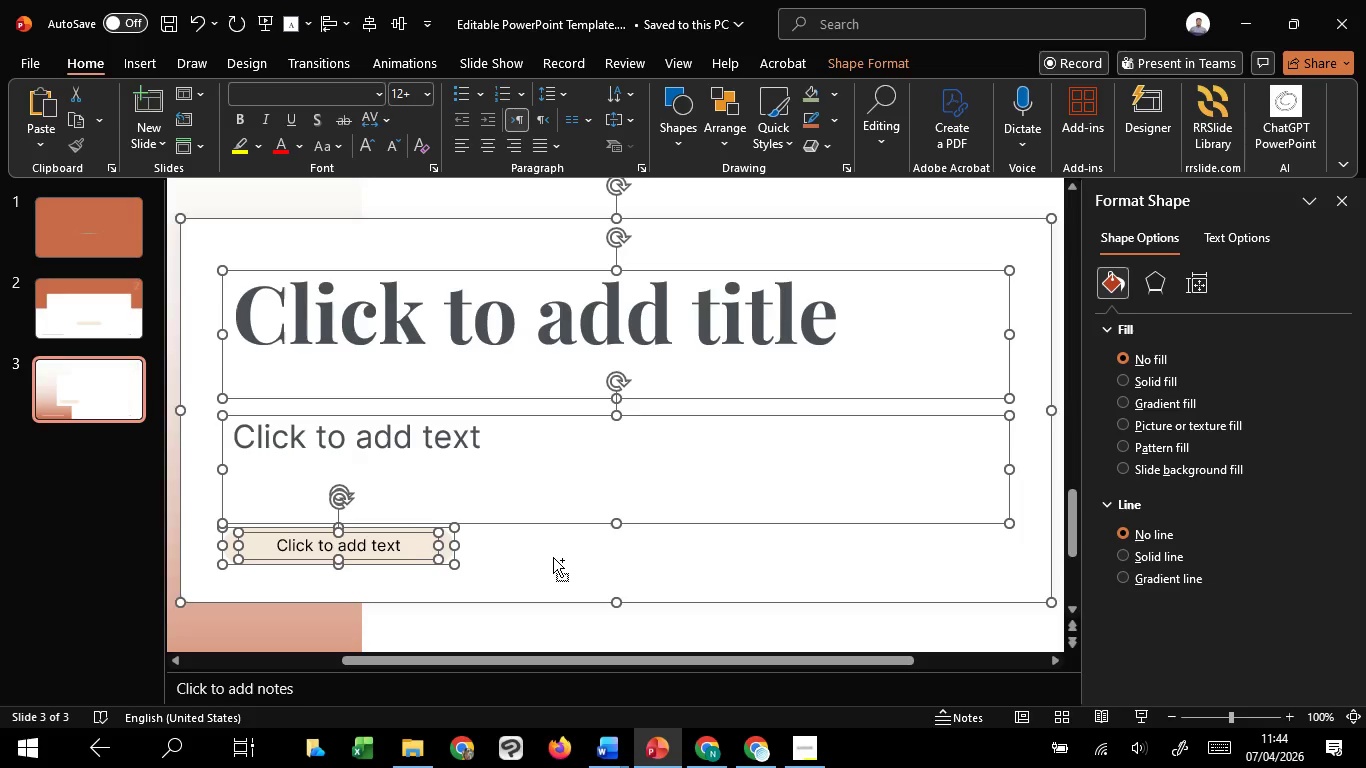 
scroll: coordinate [553, 557], scroll_direction: down, amount: 4.0
 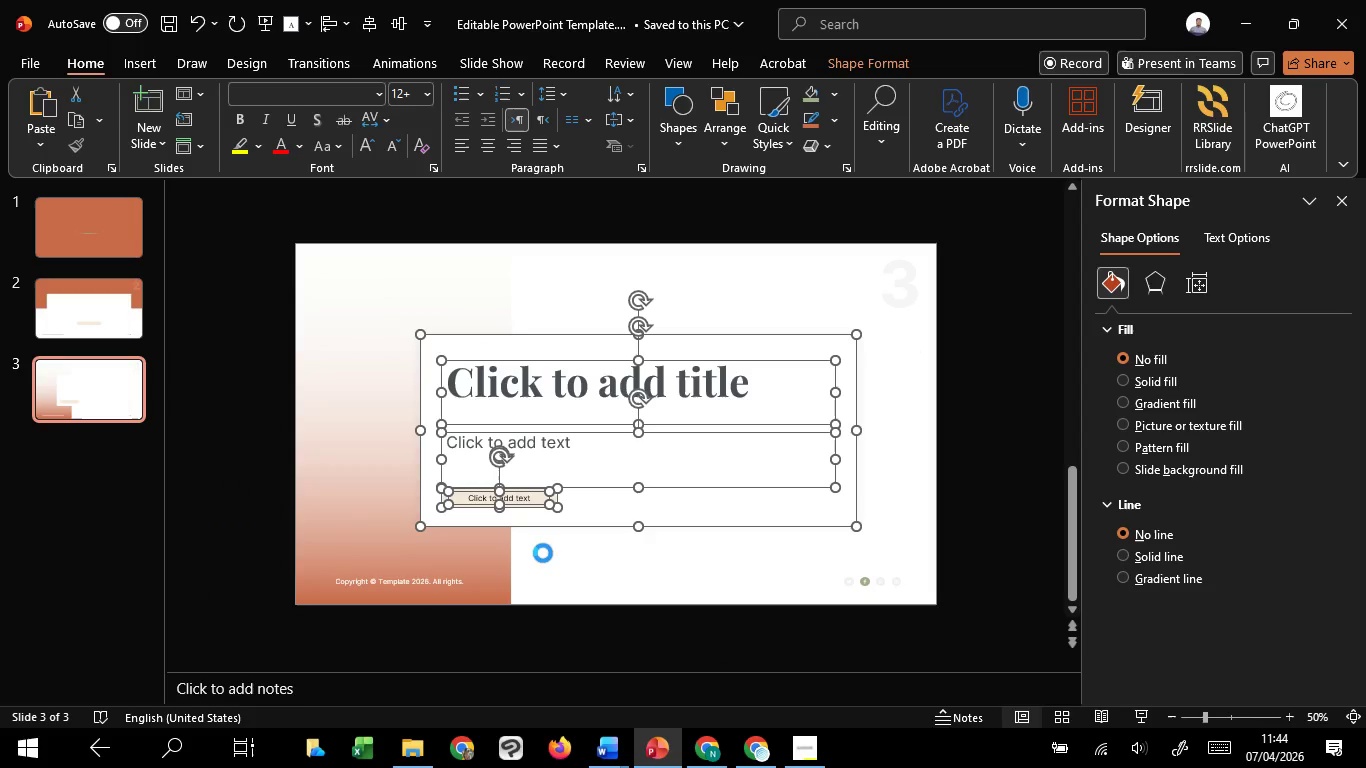 
key(Control+C)
 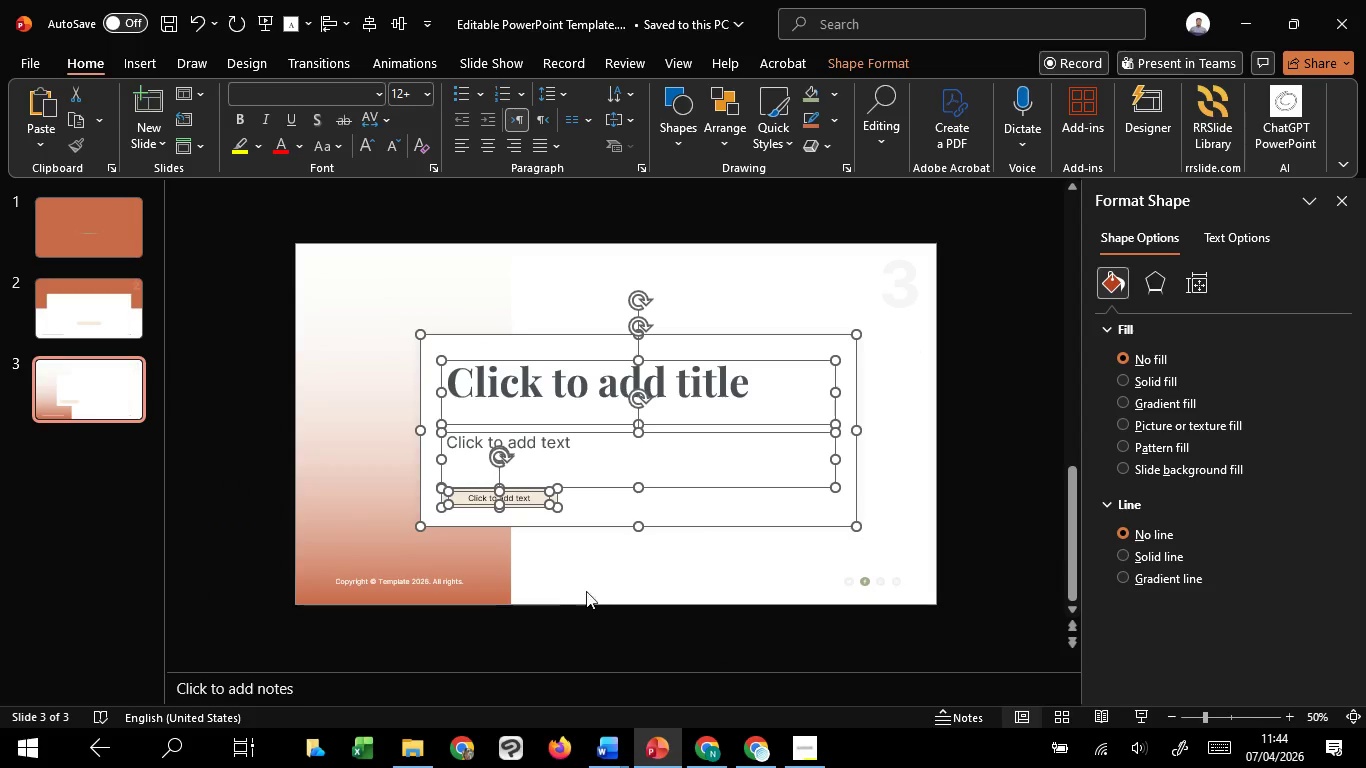 
key(Control+C)
 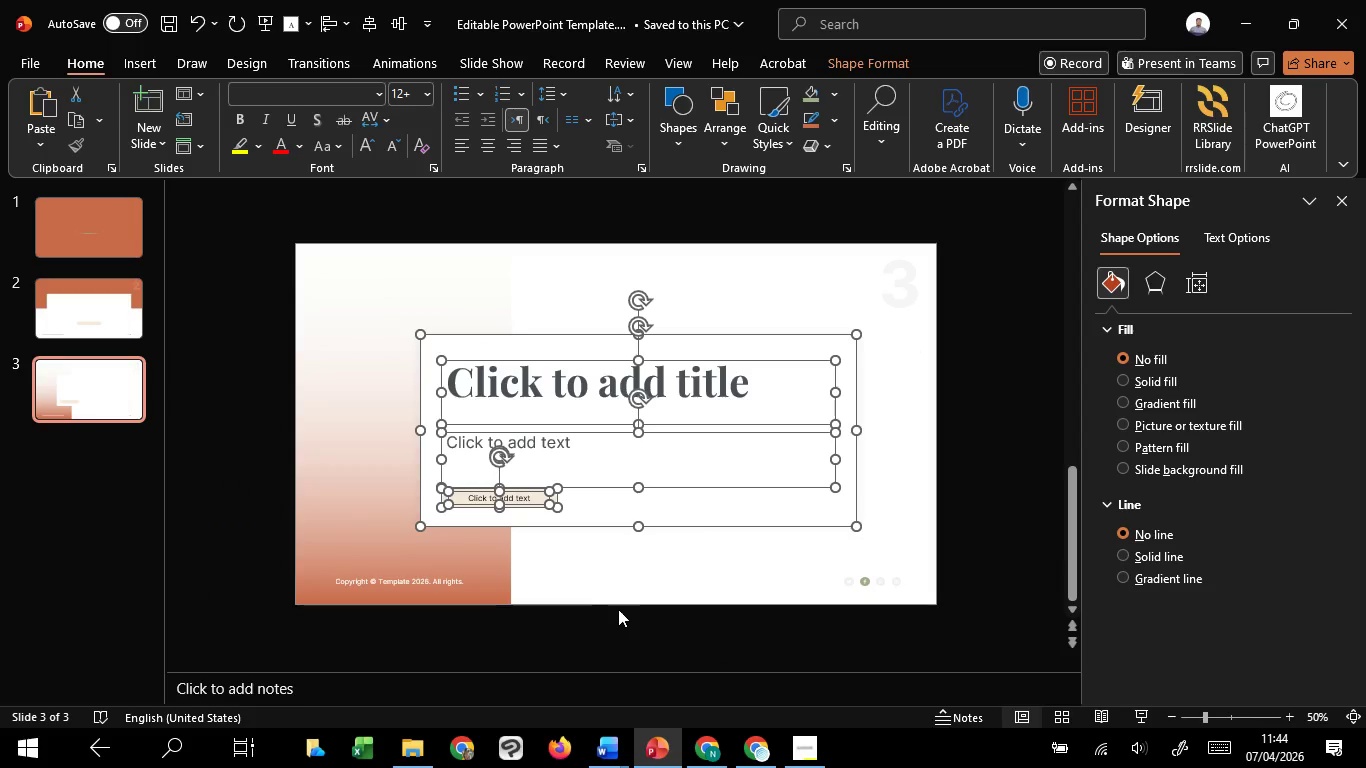 
key(Control+C)
 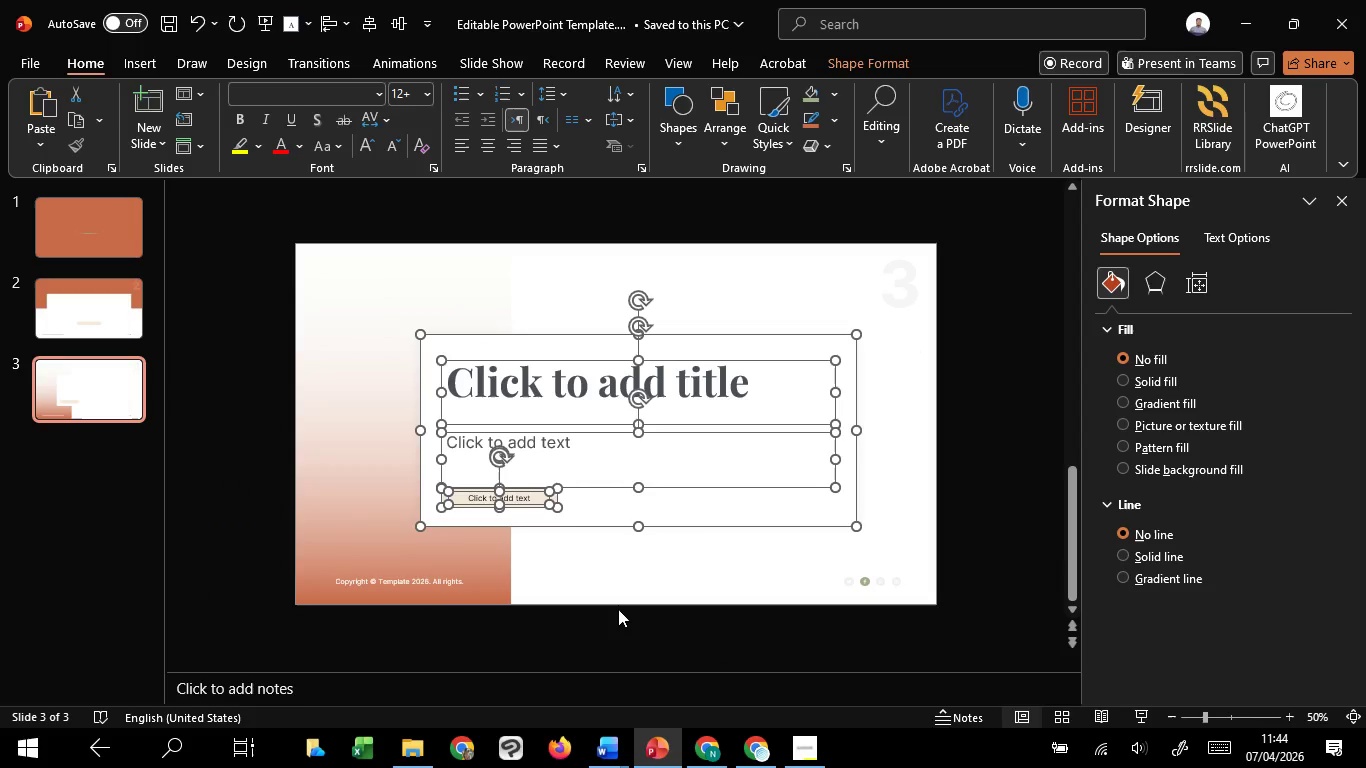 
key(Control+C)
 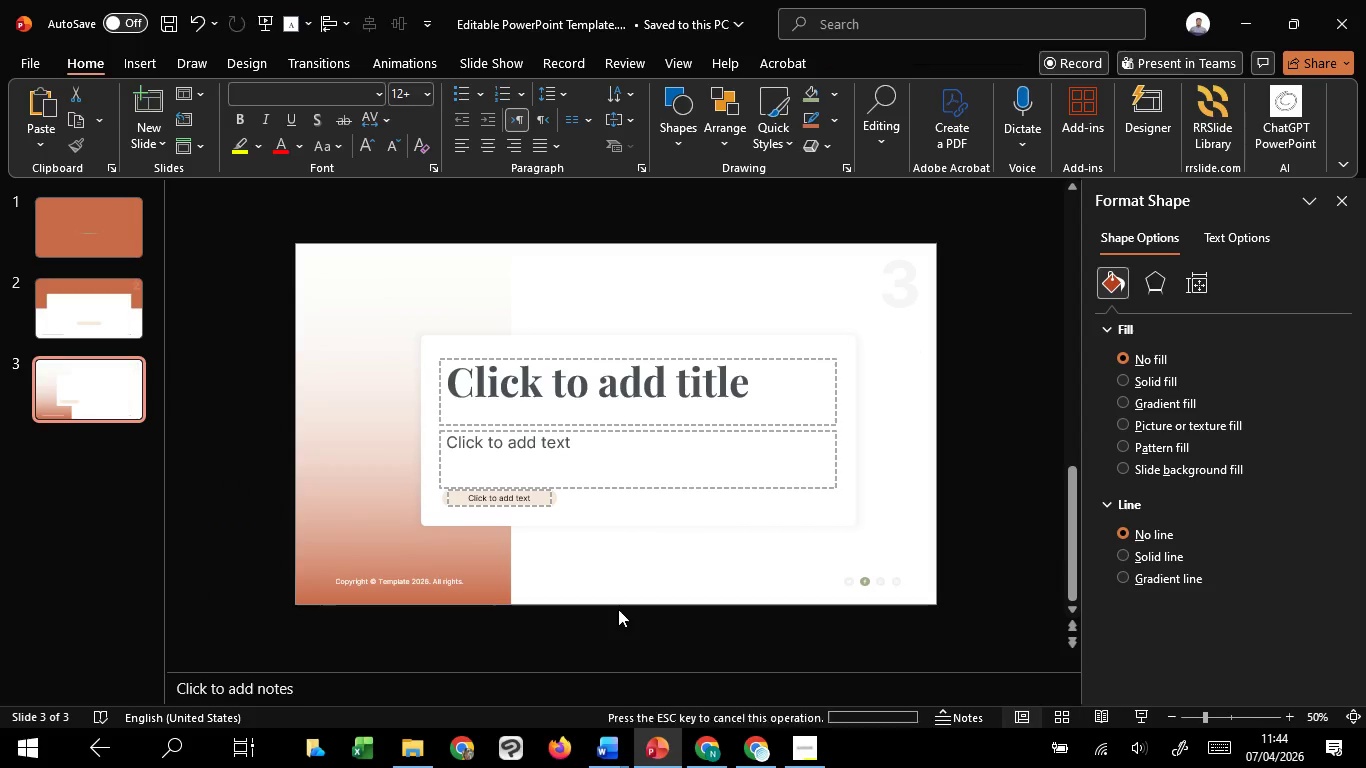 
left_click([618, 609])
 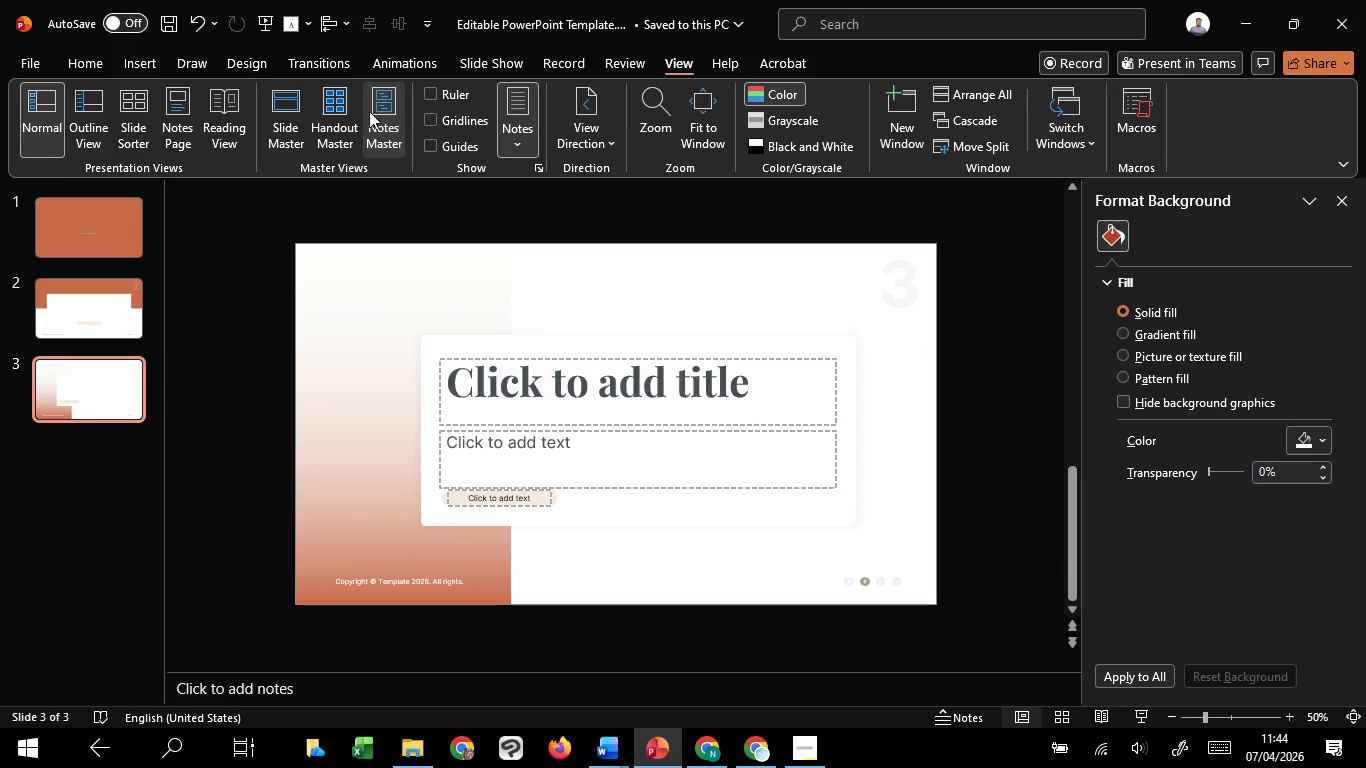 
left_click([278, 107])
 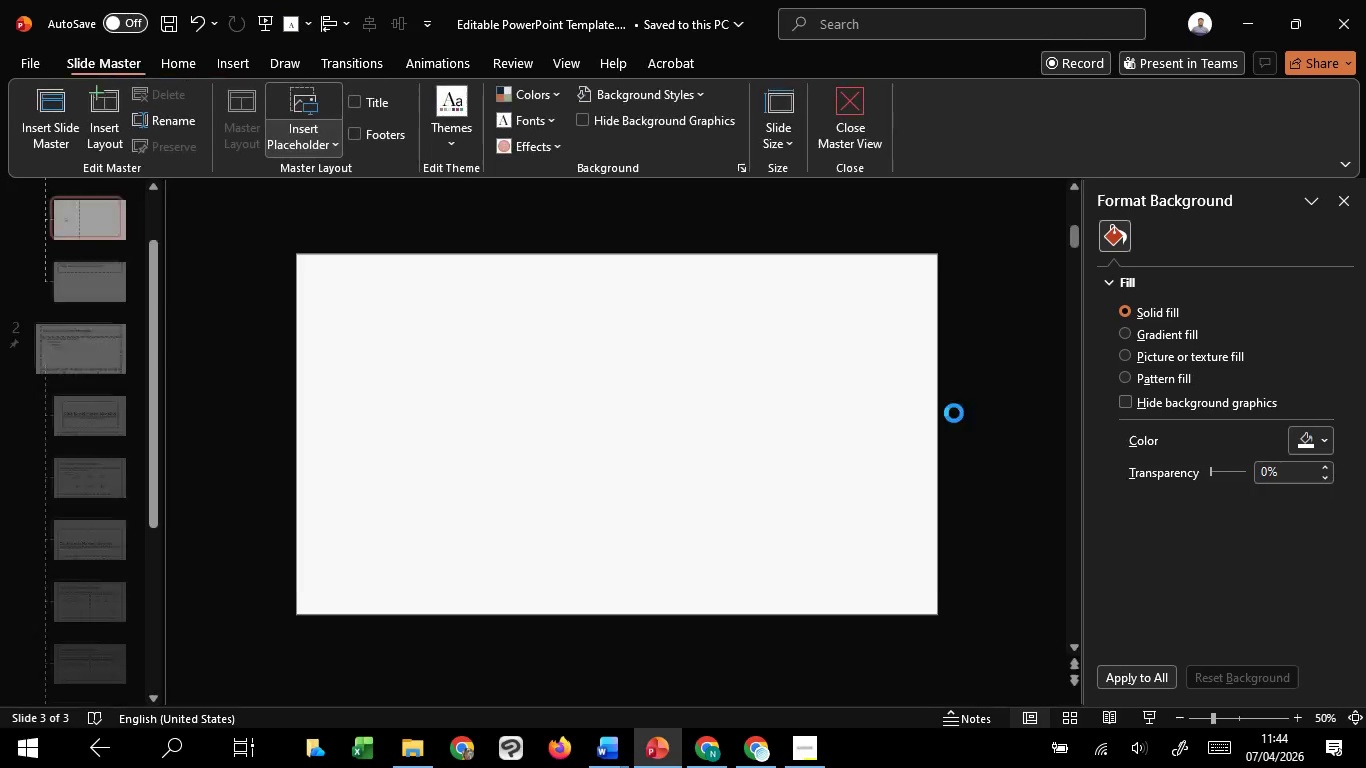 
hold_key(key=ControlLeft, duration=1.02)
 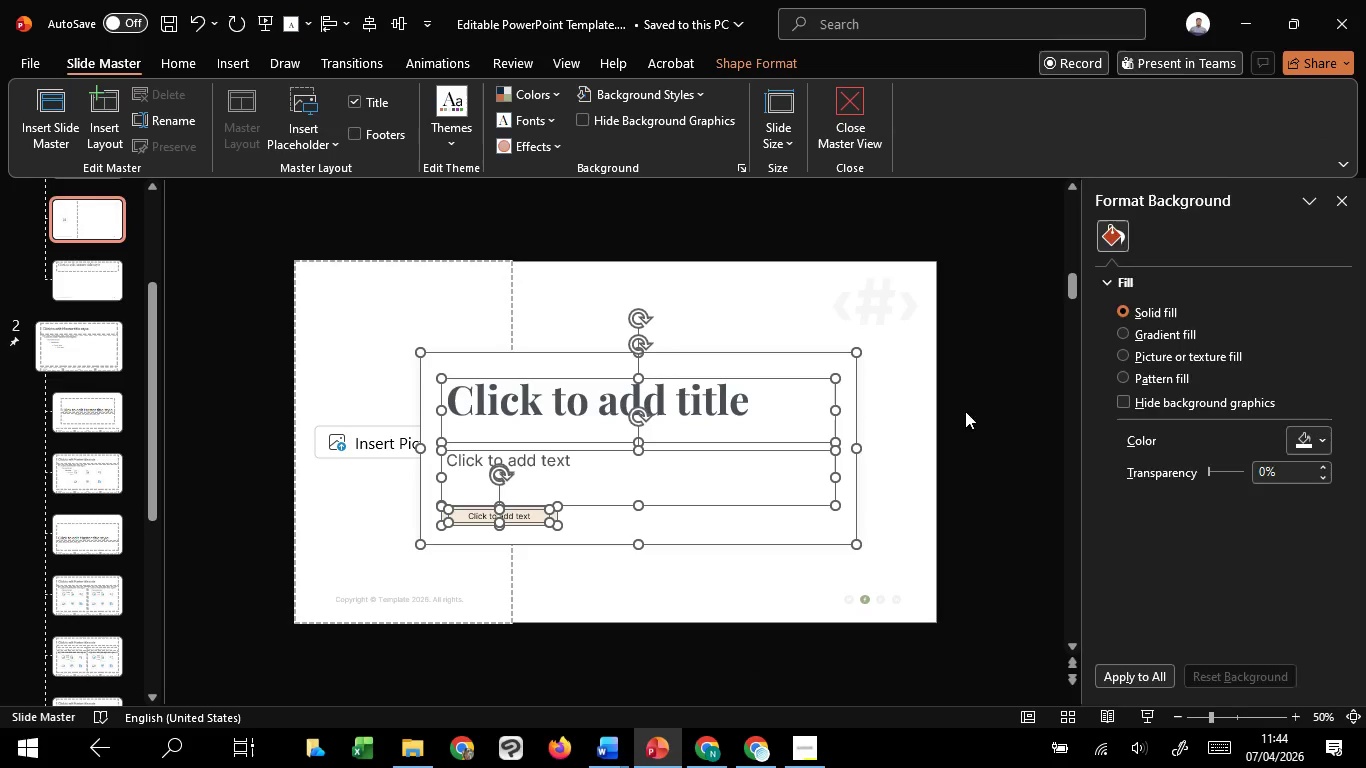 
key(Control+V)
 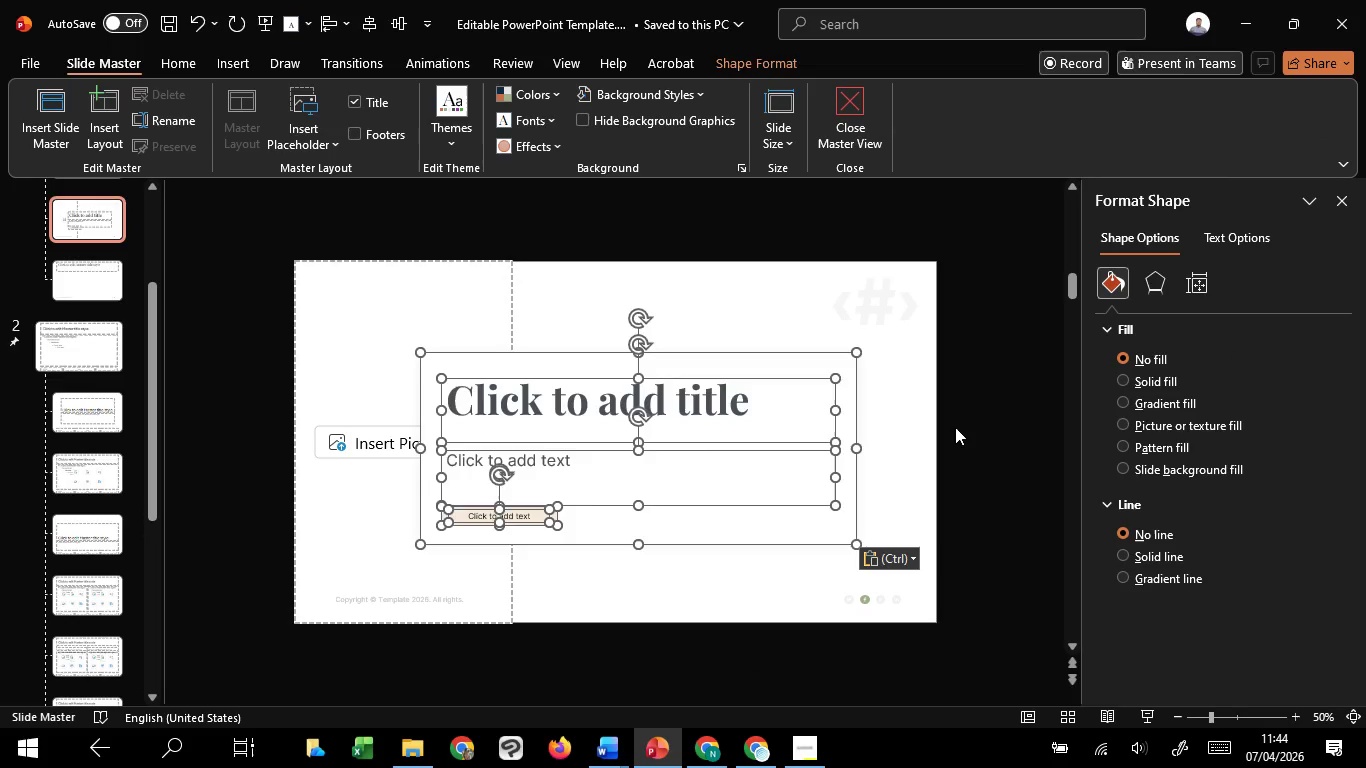 
left_click([955, 427])
 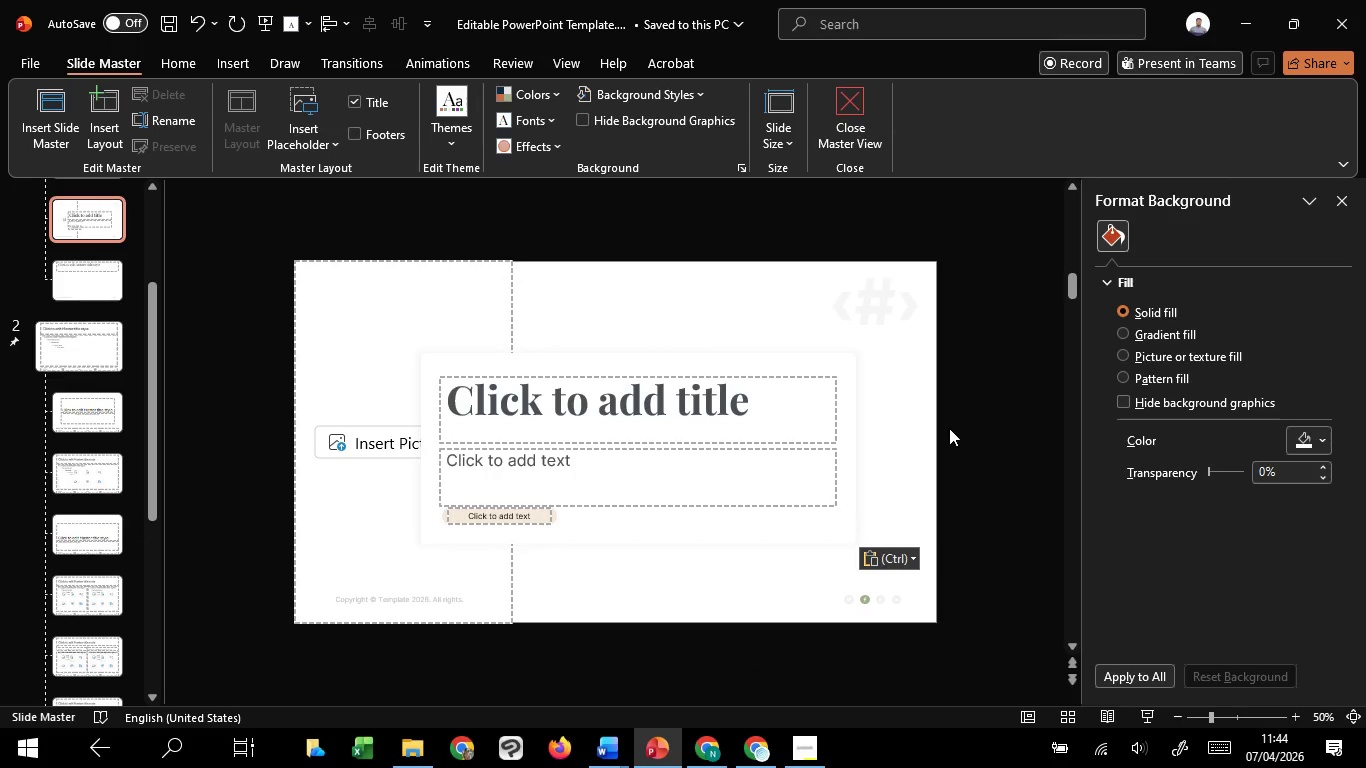 
hold_key(key=ControlLeft, duration=0.69)
 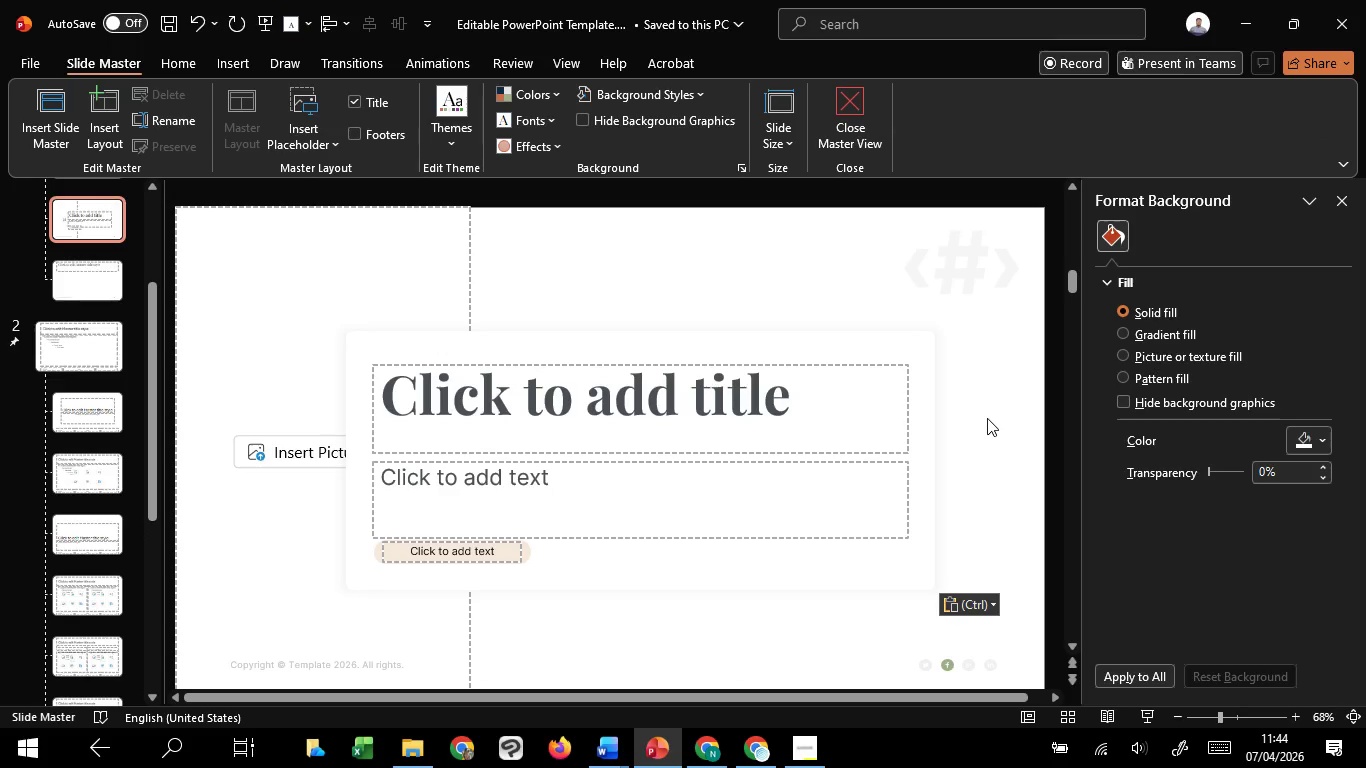 
hold_key(key=ControlLeft, duration=1.83)
 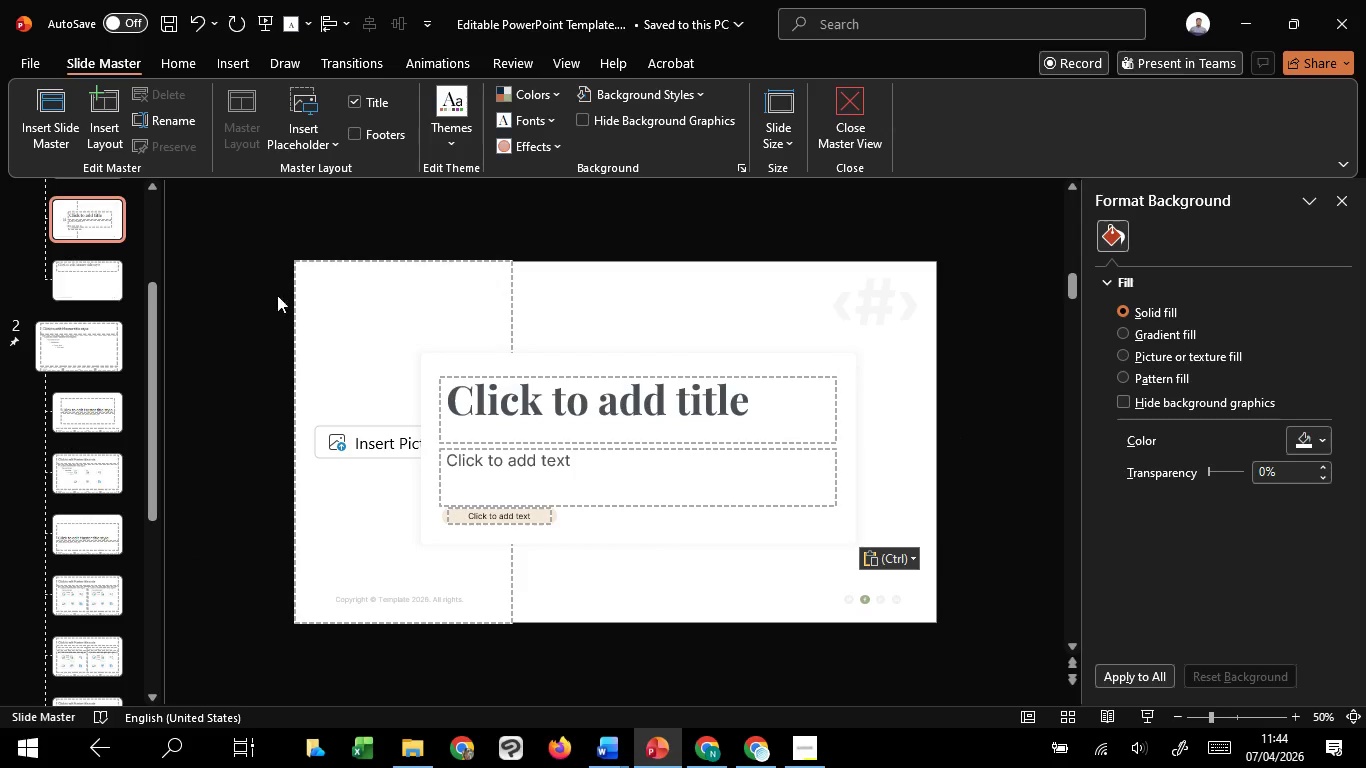 
scroll: coordinate [949, 428], scroll_direction: up, amount: 2.0
 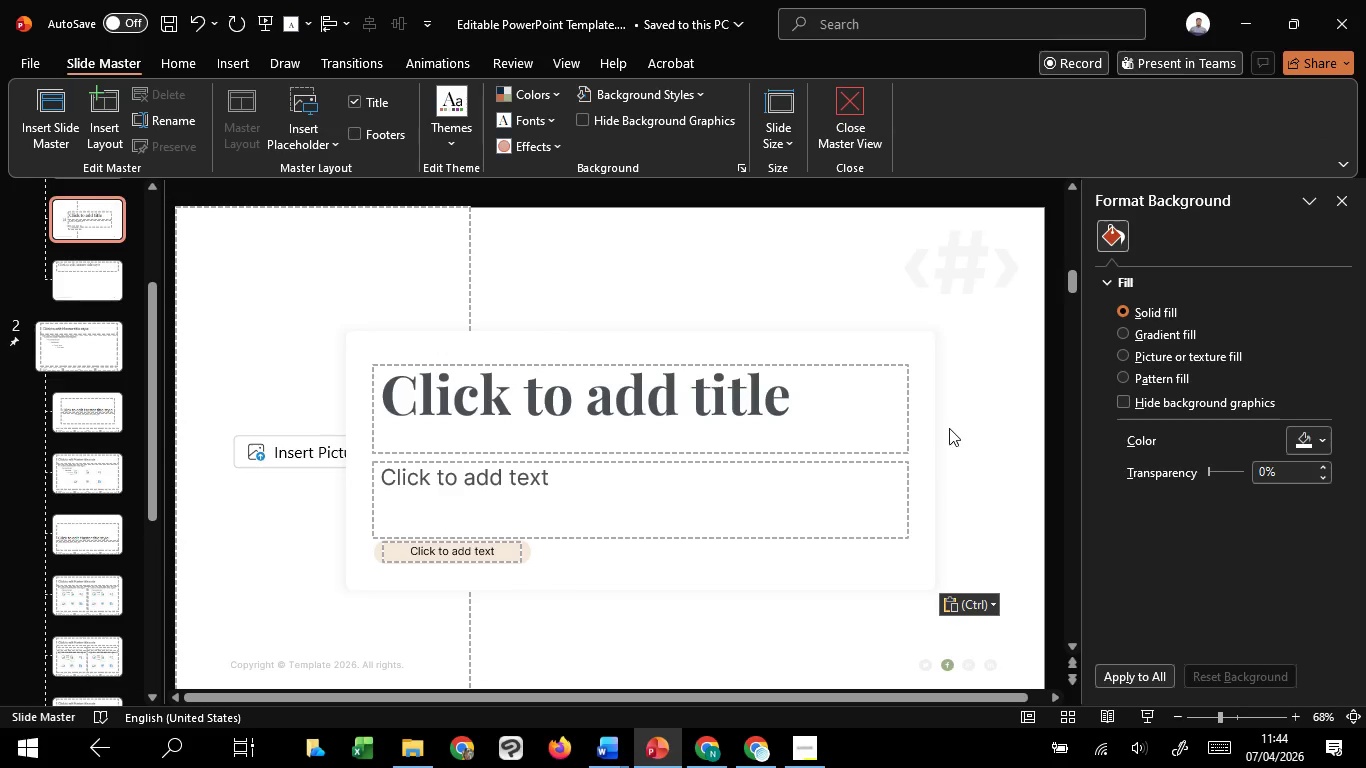 
left_click([987, 418])
 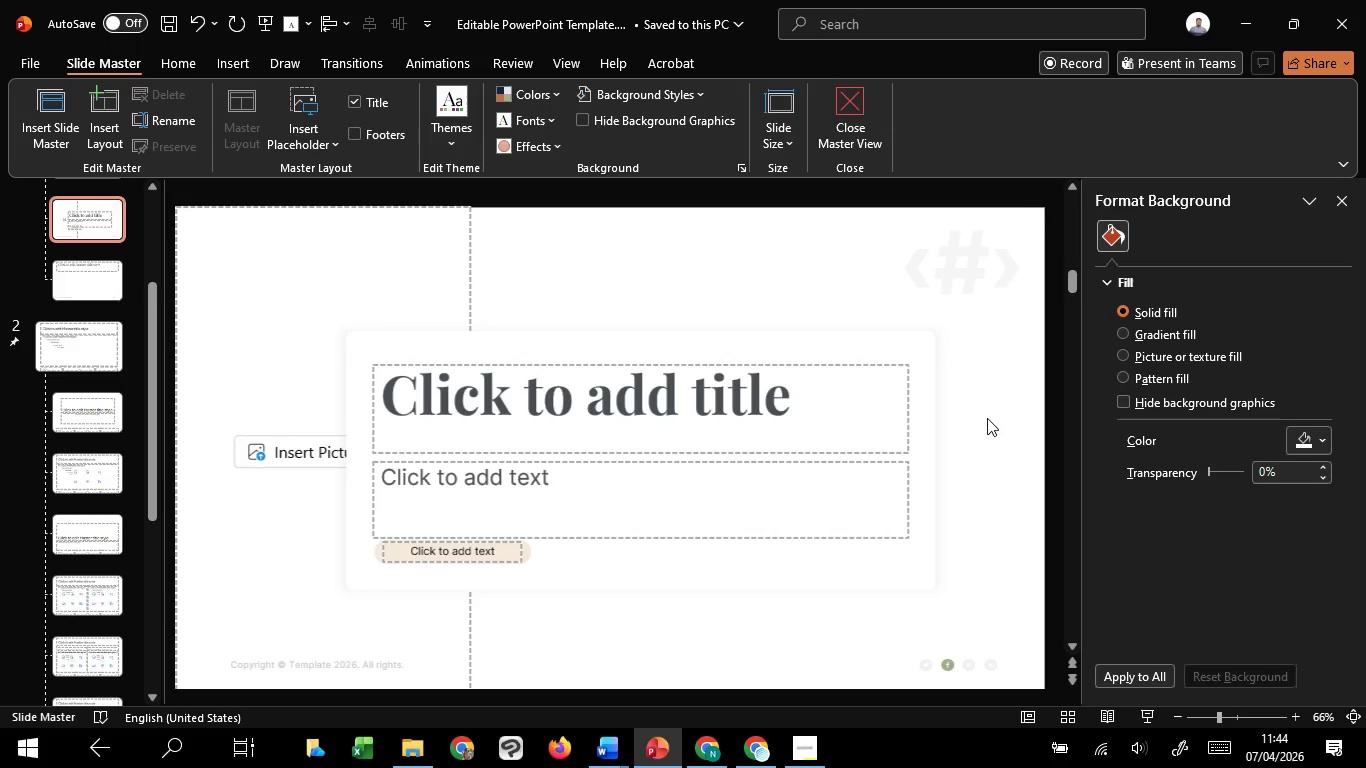 
hold_key(key=ControlLeft, duration=0.47)
scroll: coordinate [987, 418], scroll_direction: down, amount: 2.0
 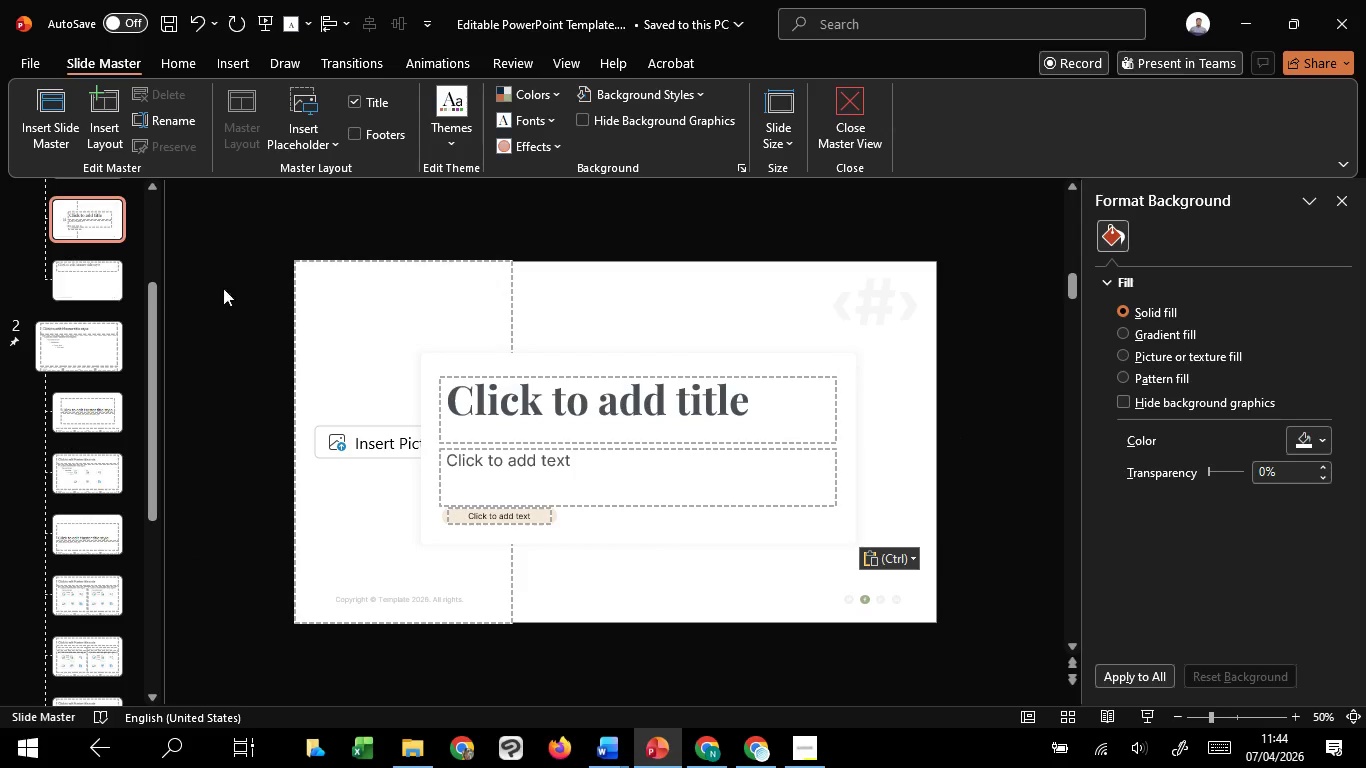 
scroll: coordinate [97, 272], scroll_direction: up, amount: 5.0
 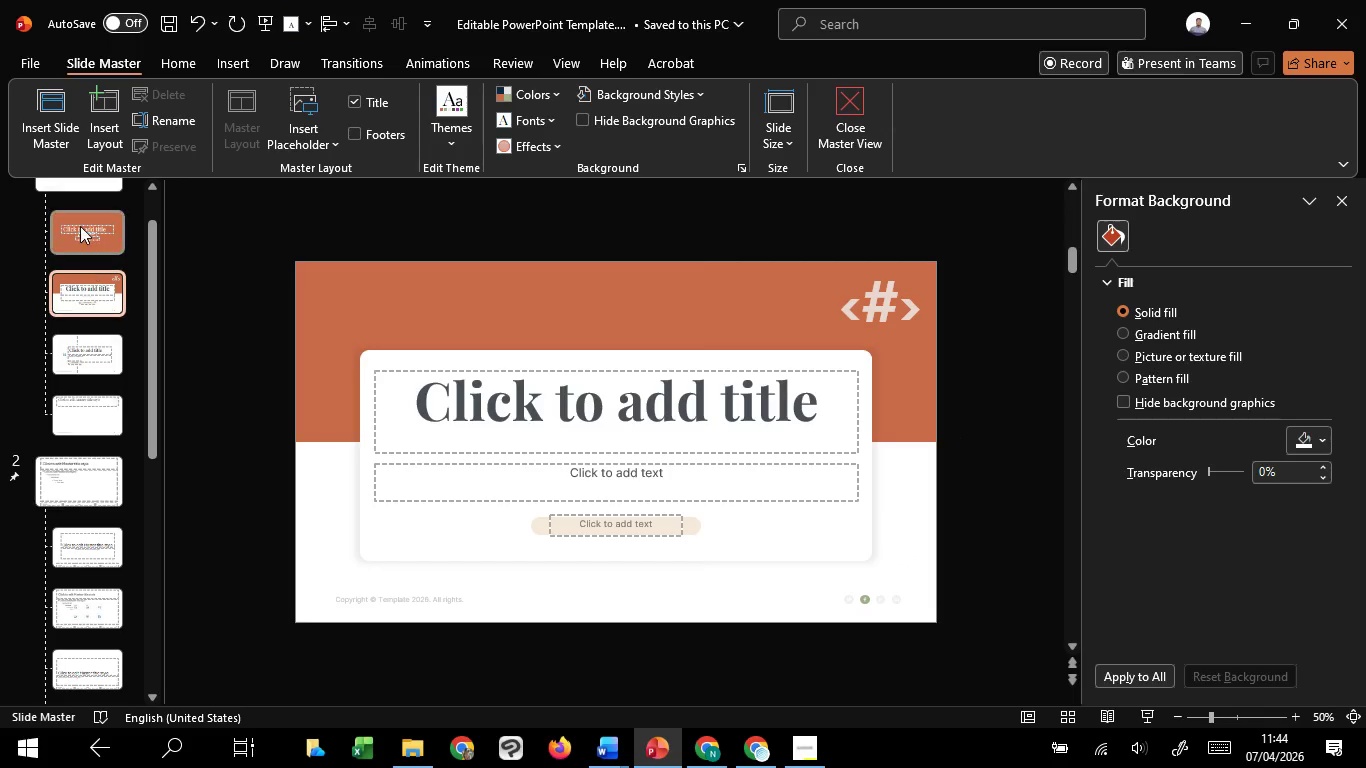 
double_click([80, 226])
 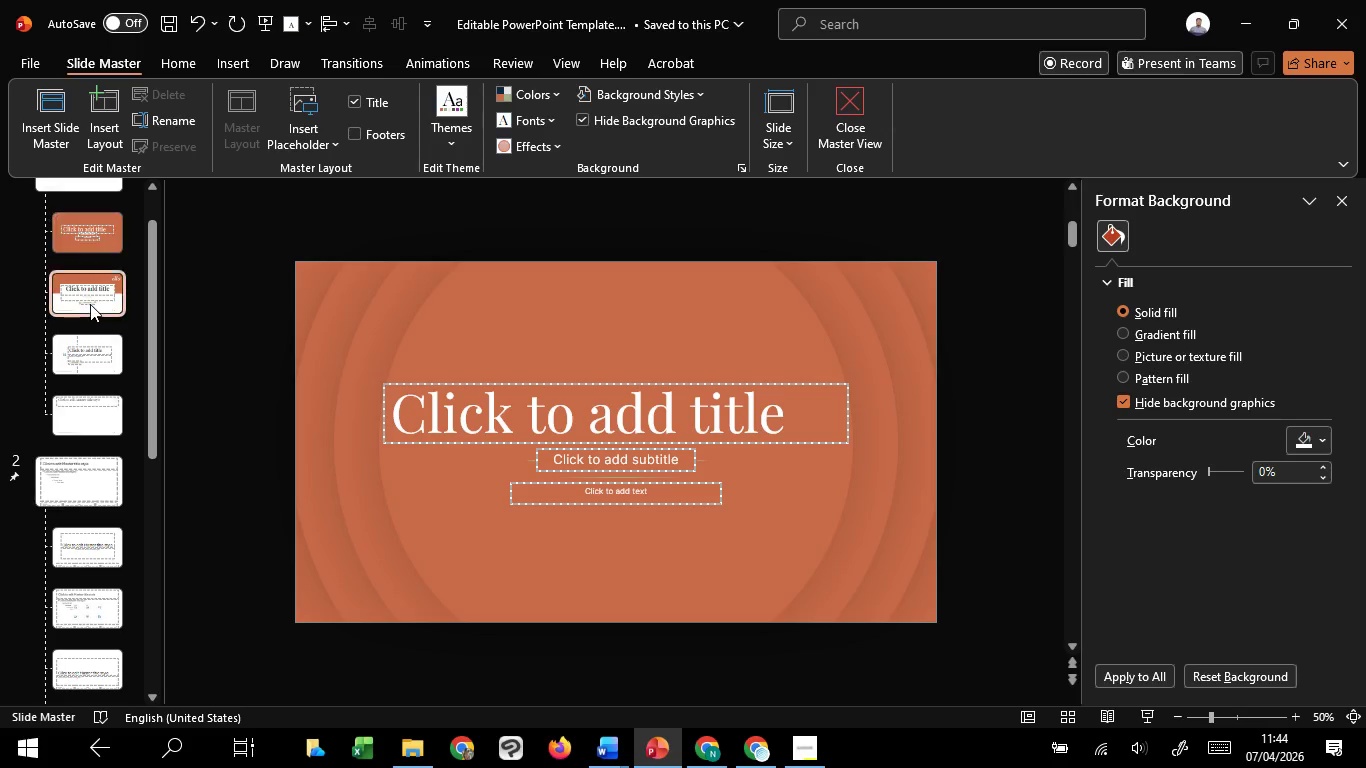 
triple_click([90, 304])
 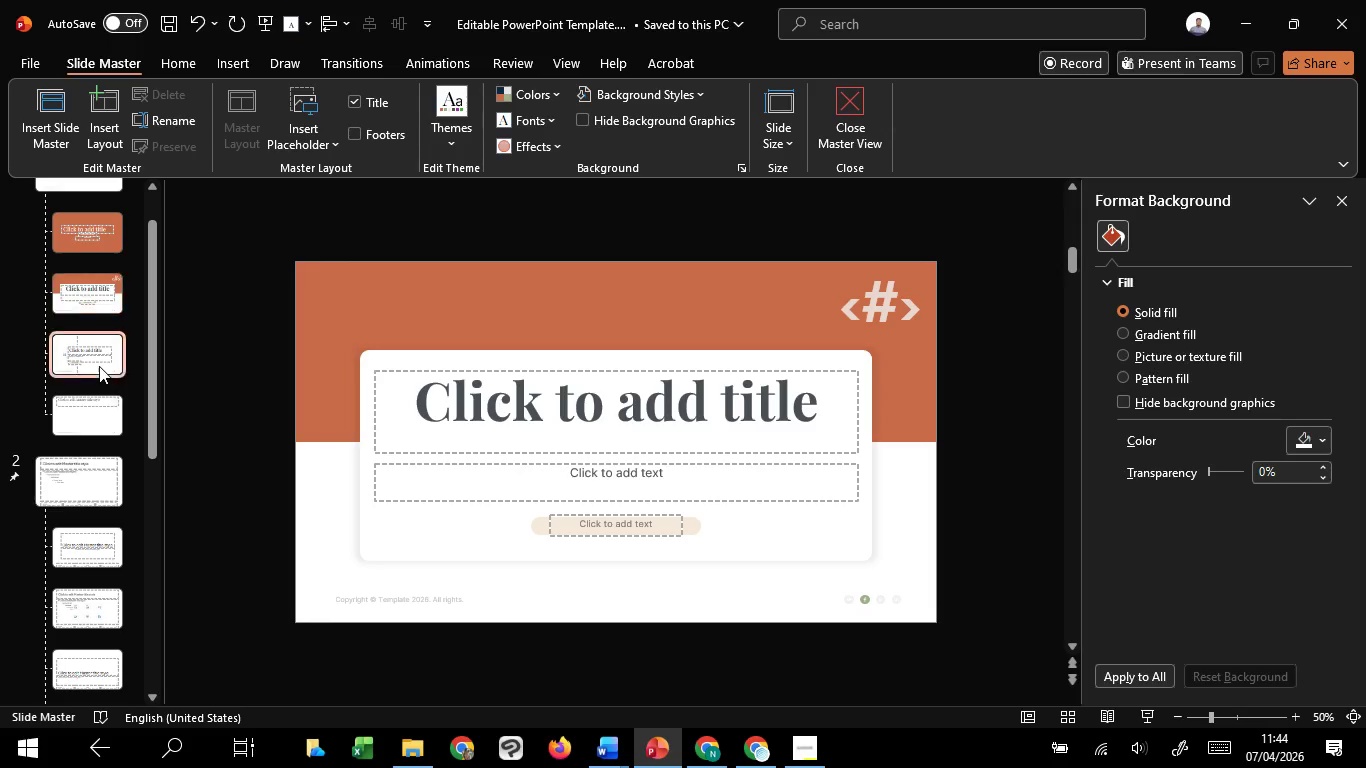 
left_click([99, 366])
 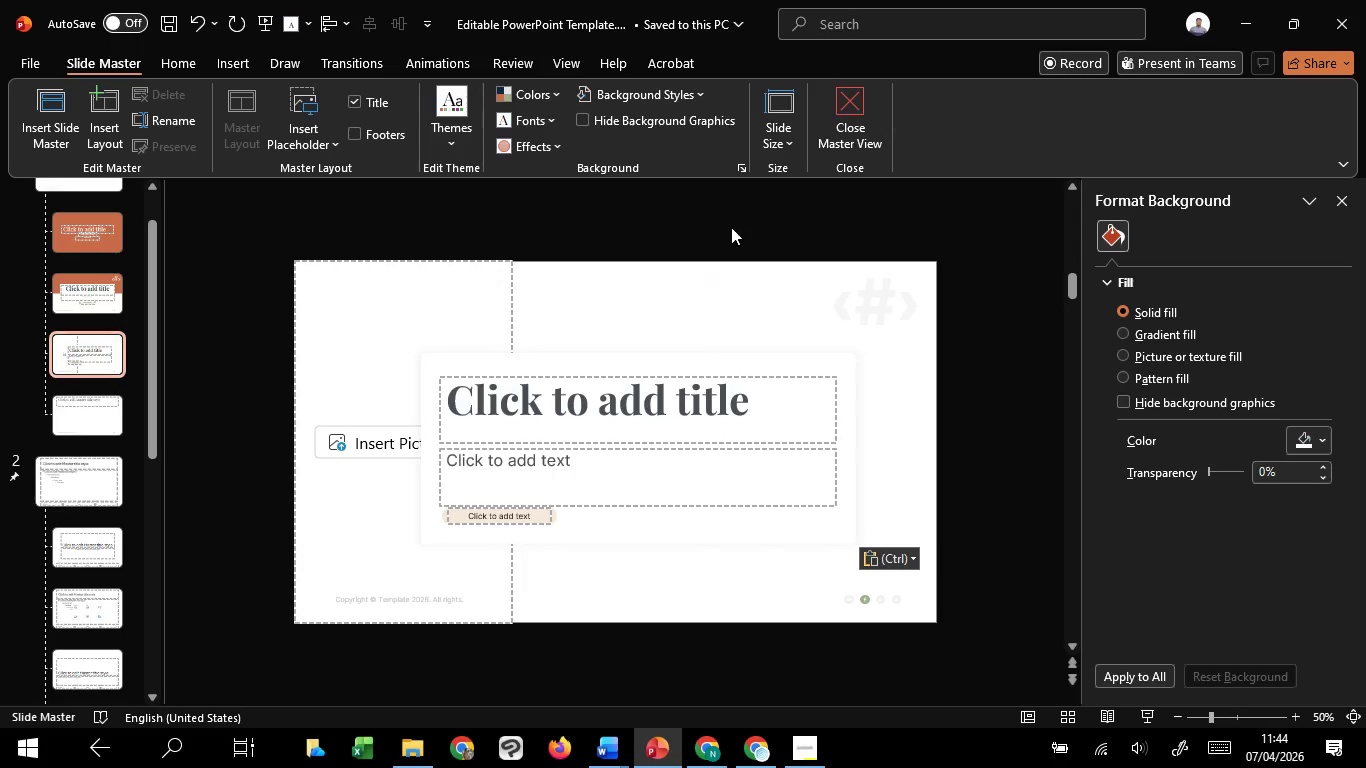 
double_click([860, 130])
 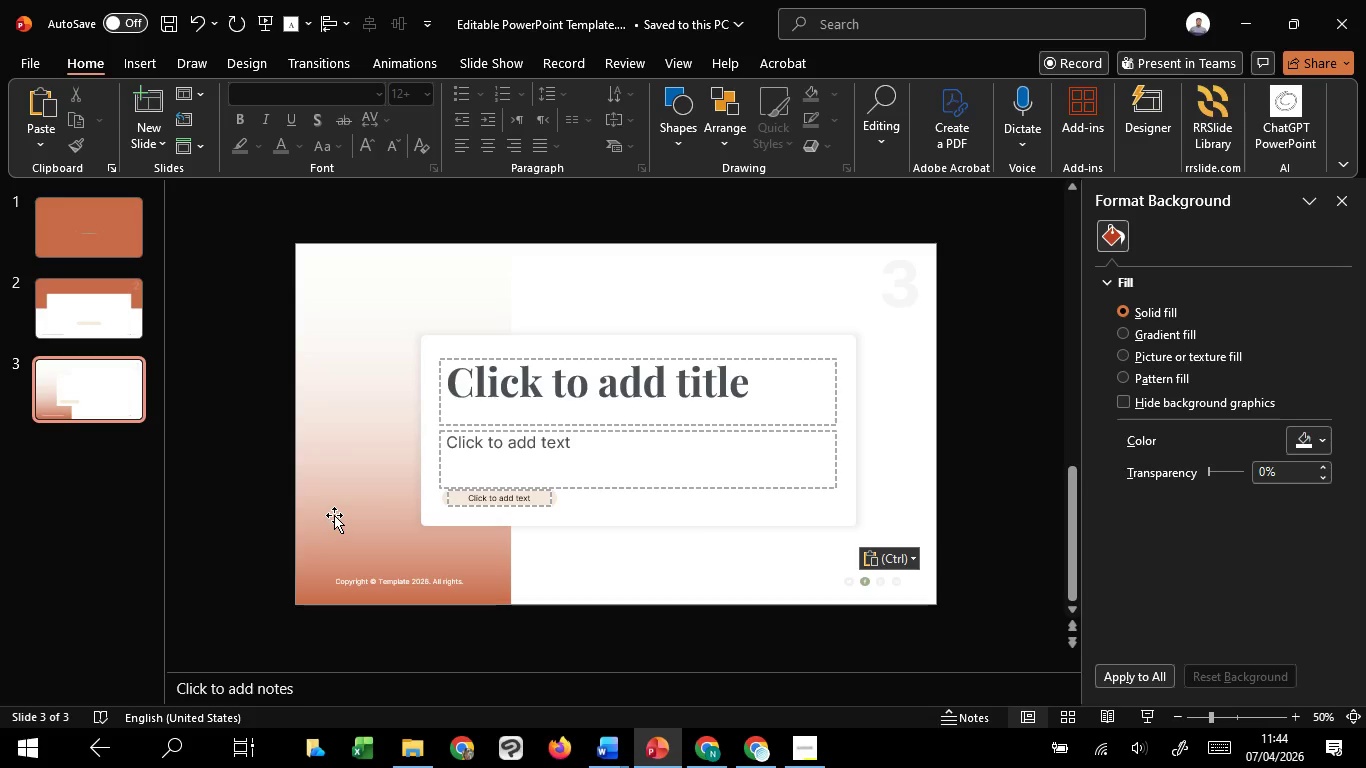 
left_click([334, 515])
 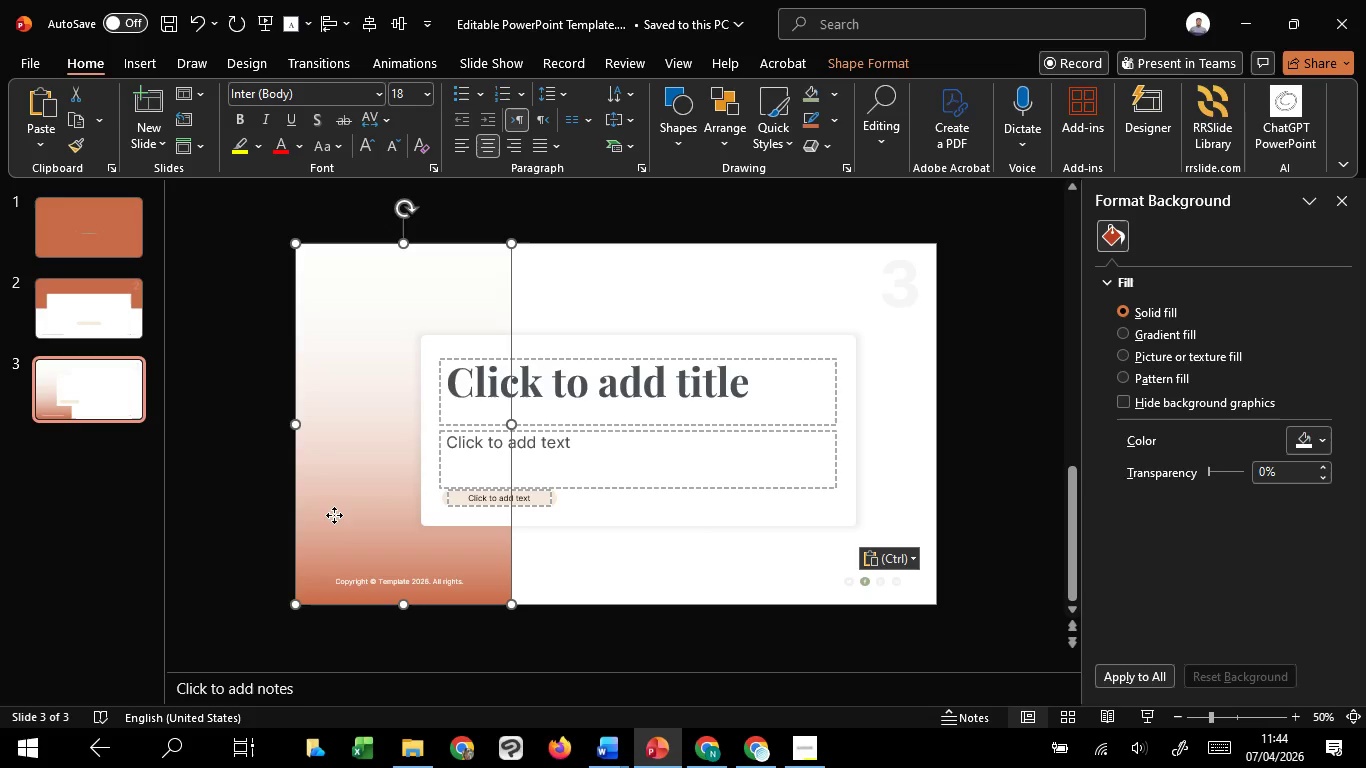 
key(Control+C)
 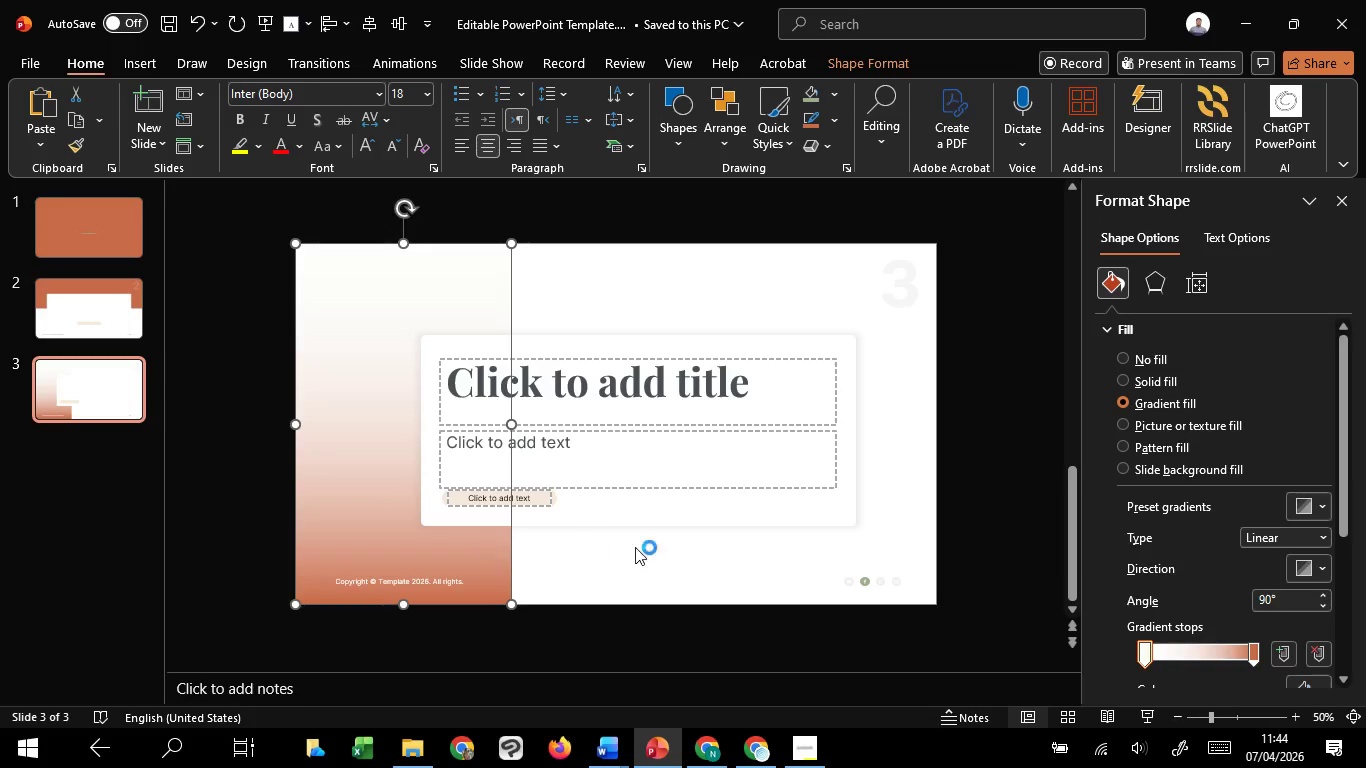 
key(Control+C)
 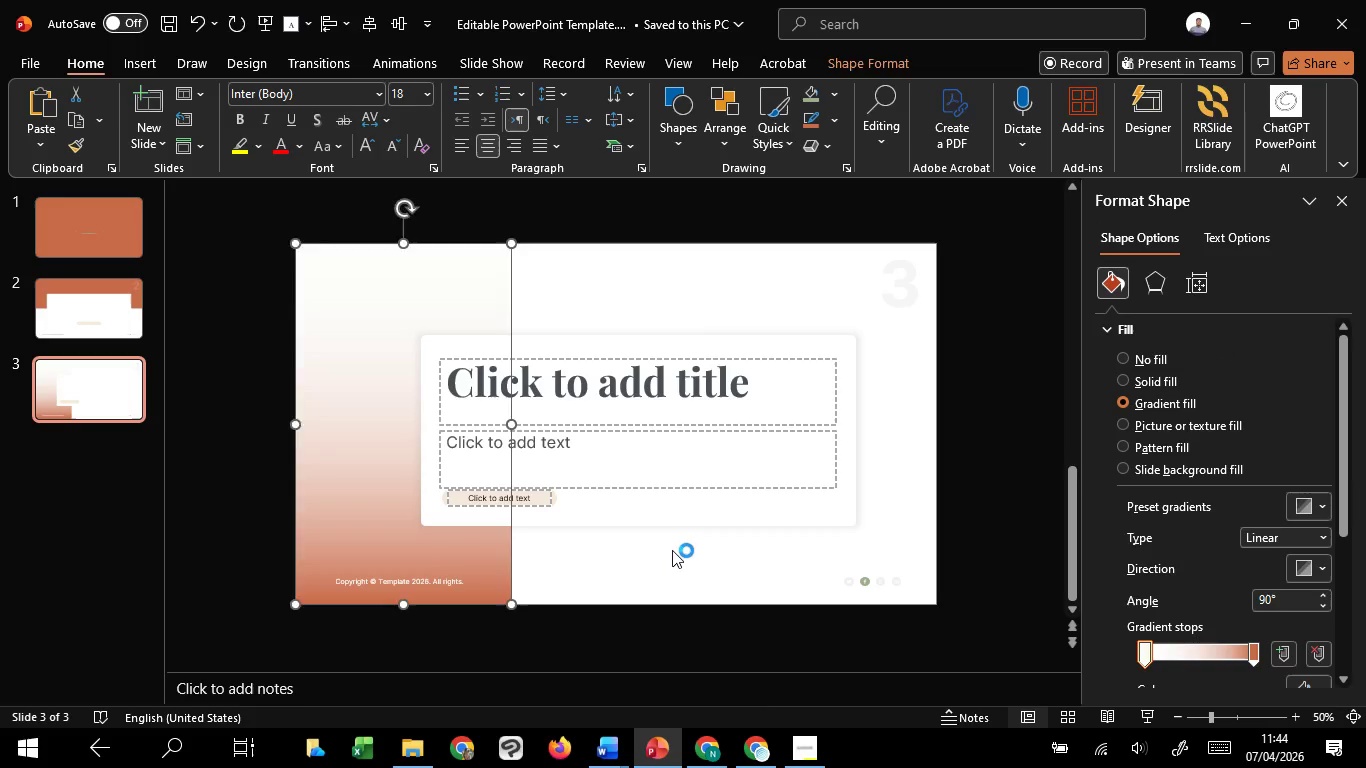 
left_click([672, 550])
 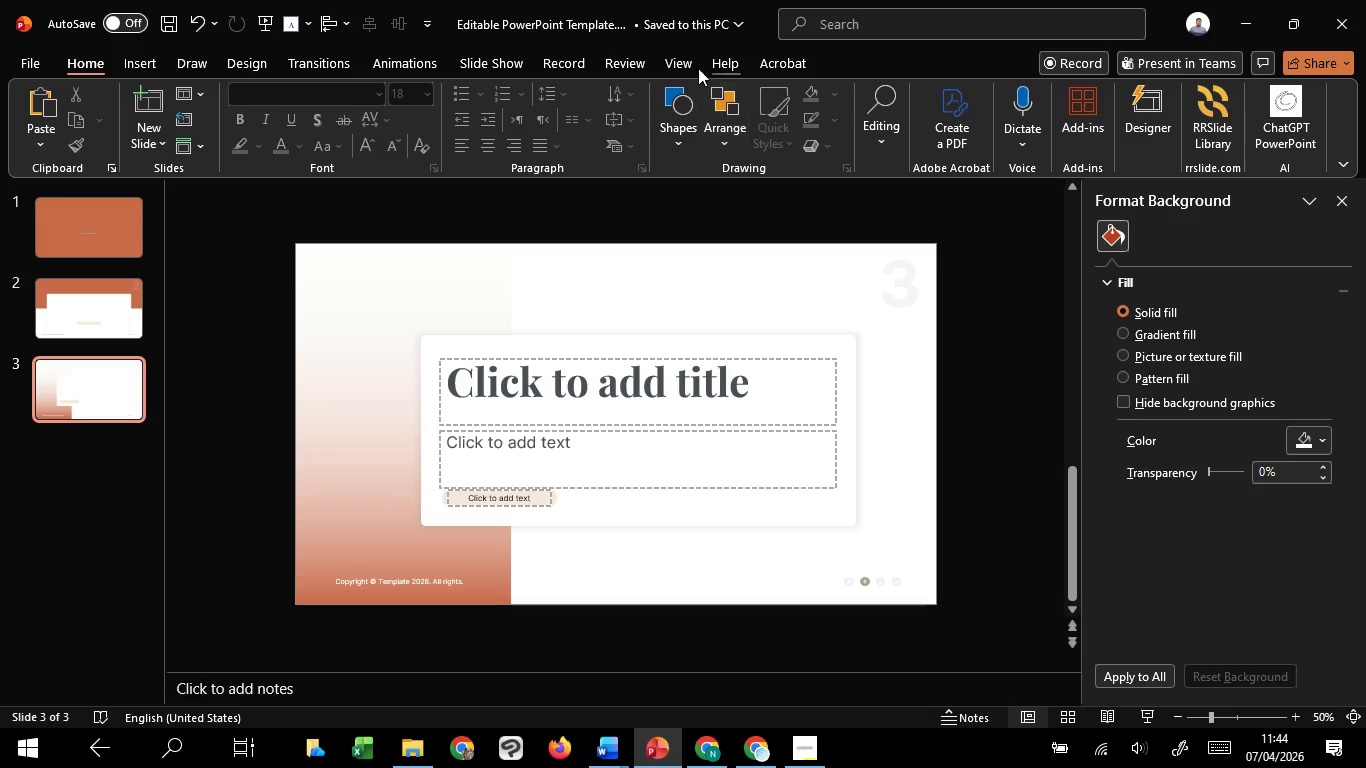 
left_click([691, 63])
 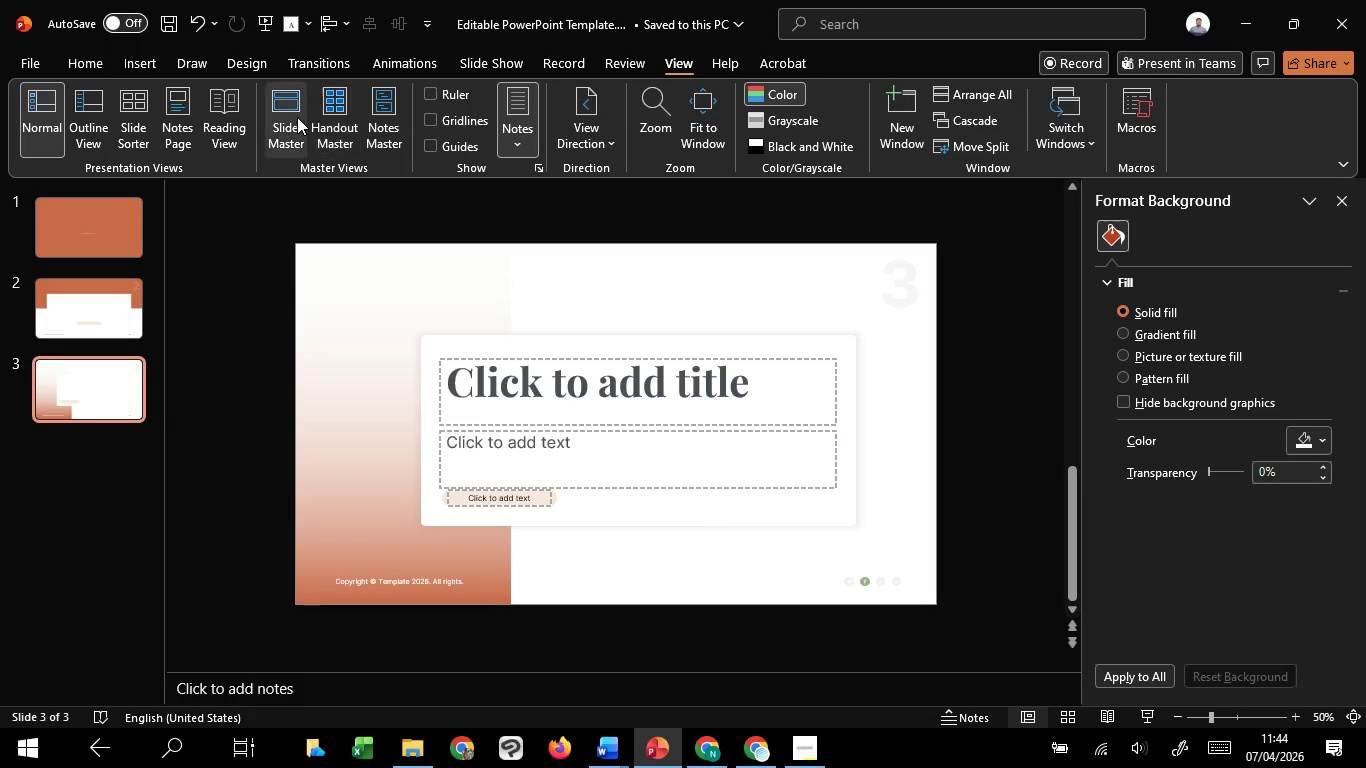 
left_click([297, 117])
 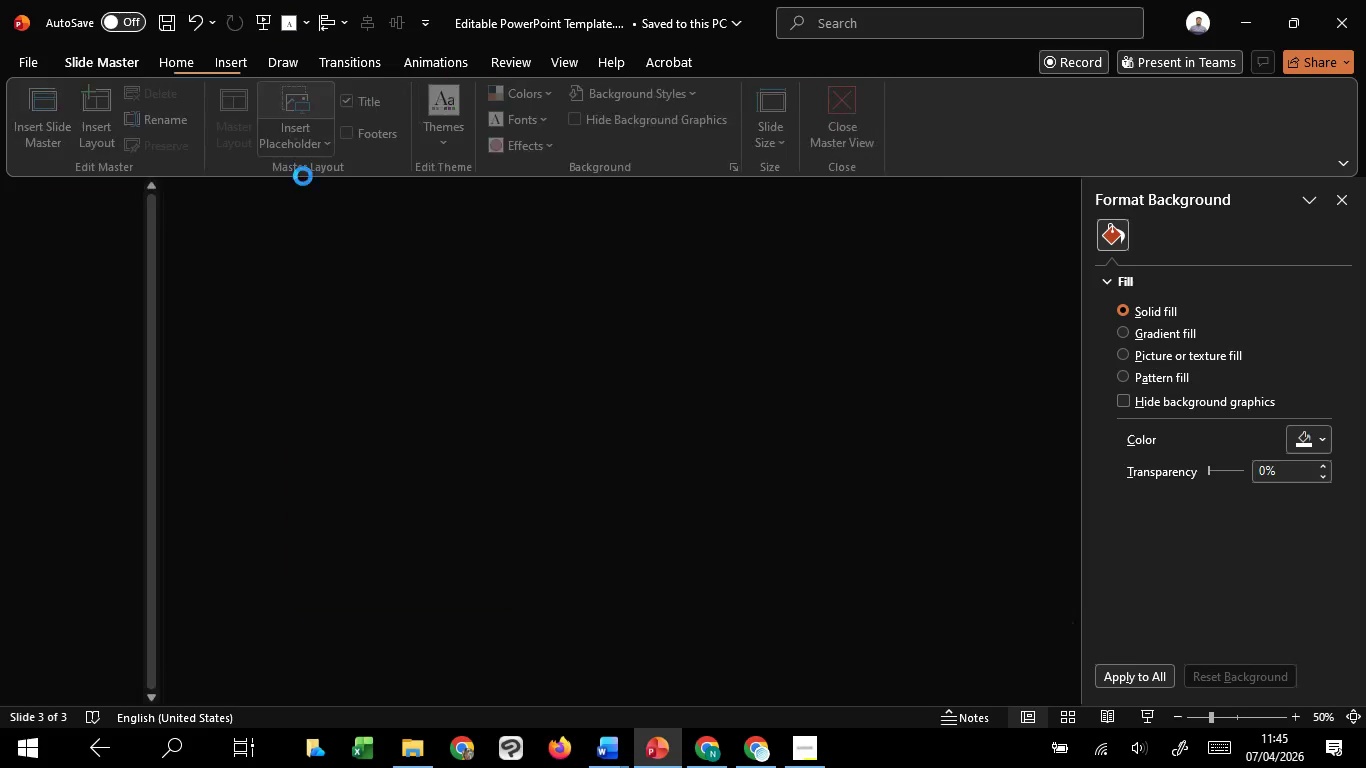 
key(Control+V)
 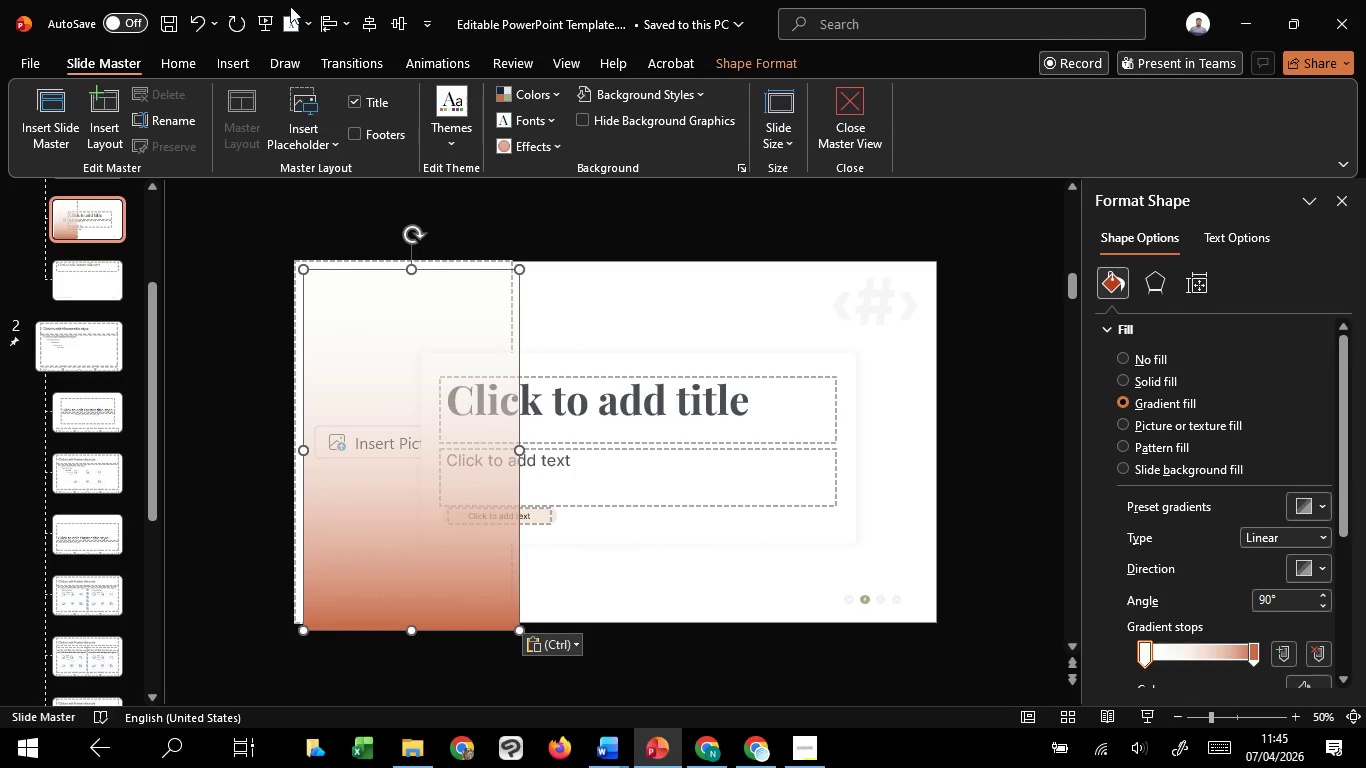 
left_click([325, 17])
 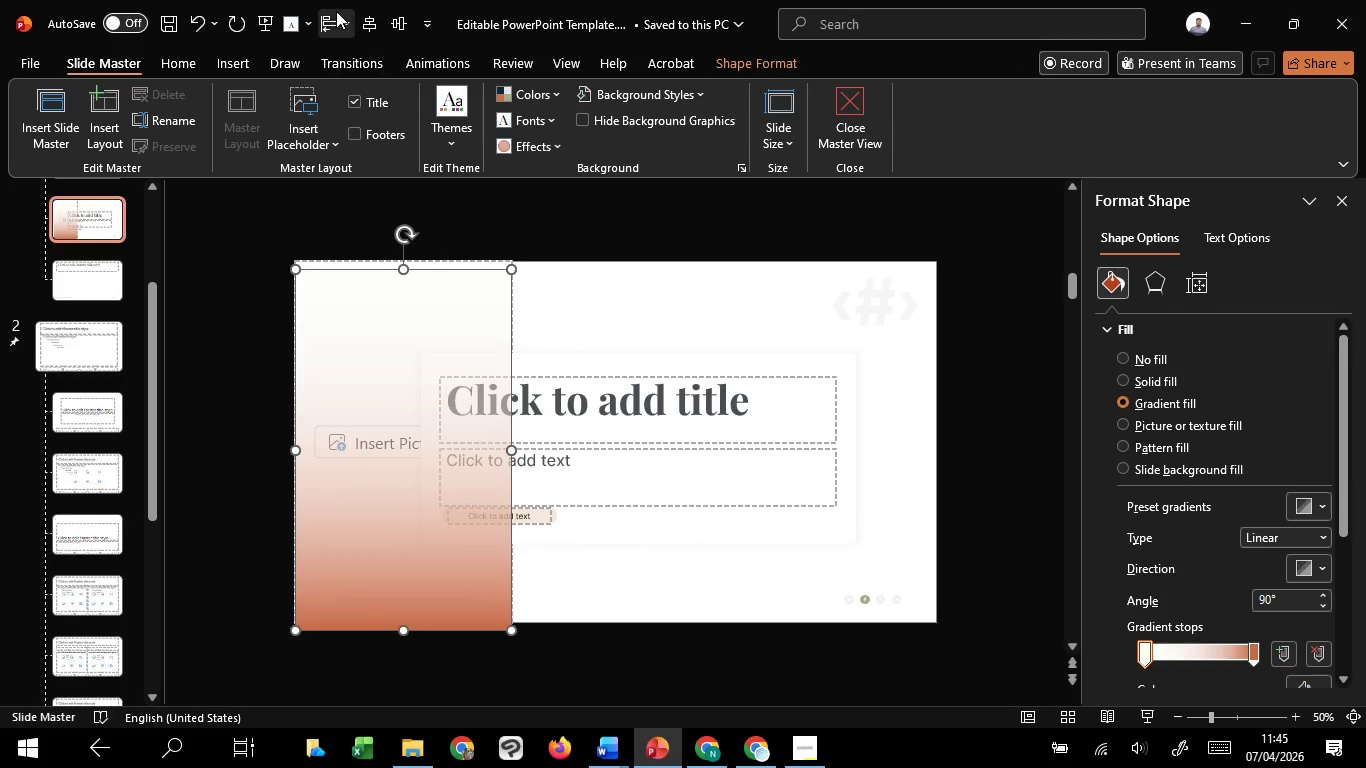 
double_click([336, 11])
 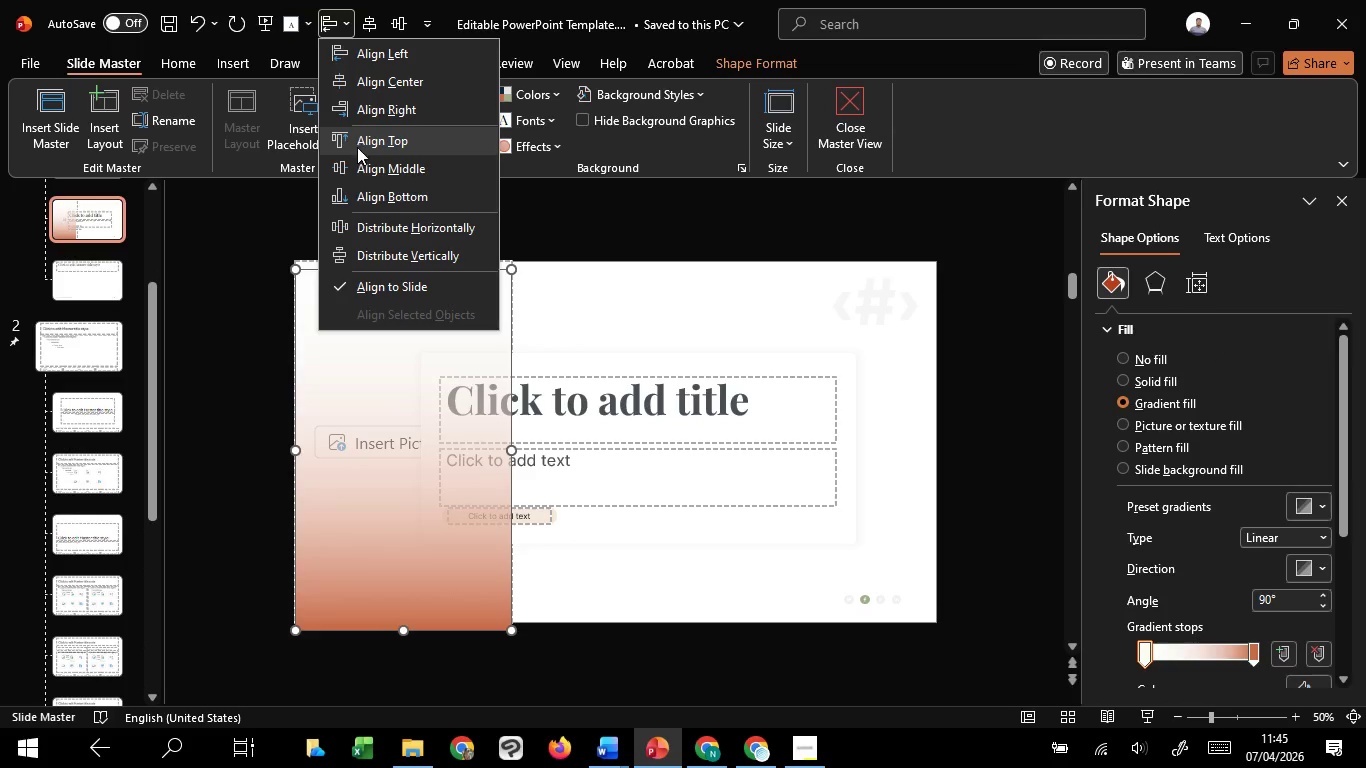 
left_click([357, 147])
 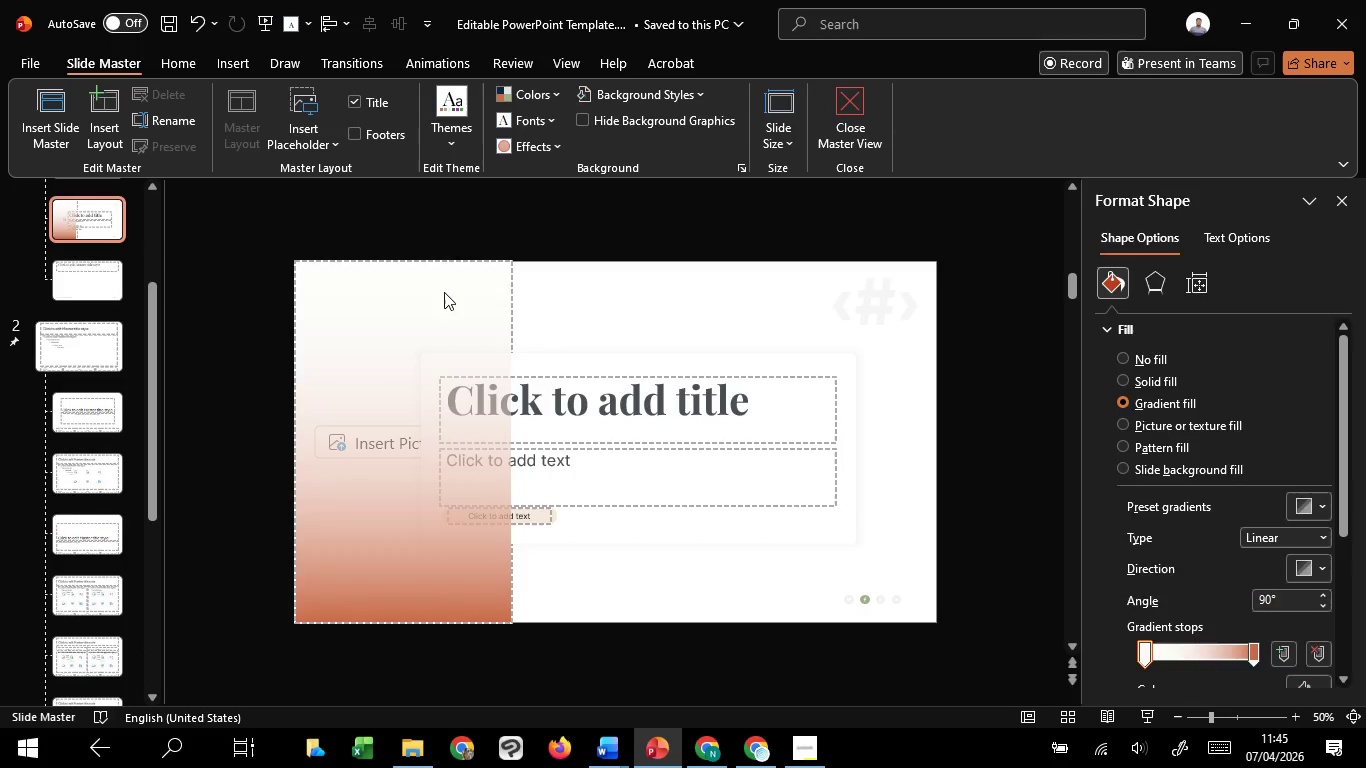 
double_click([442, 295])
 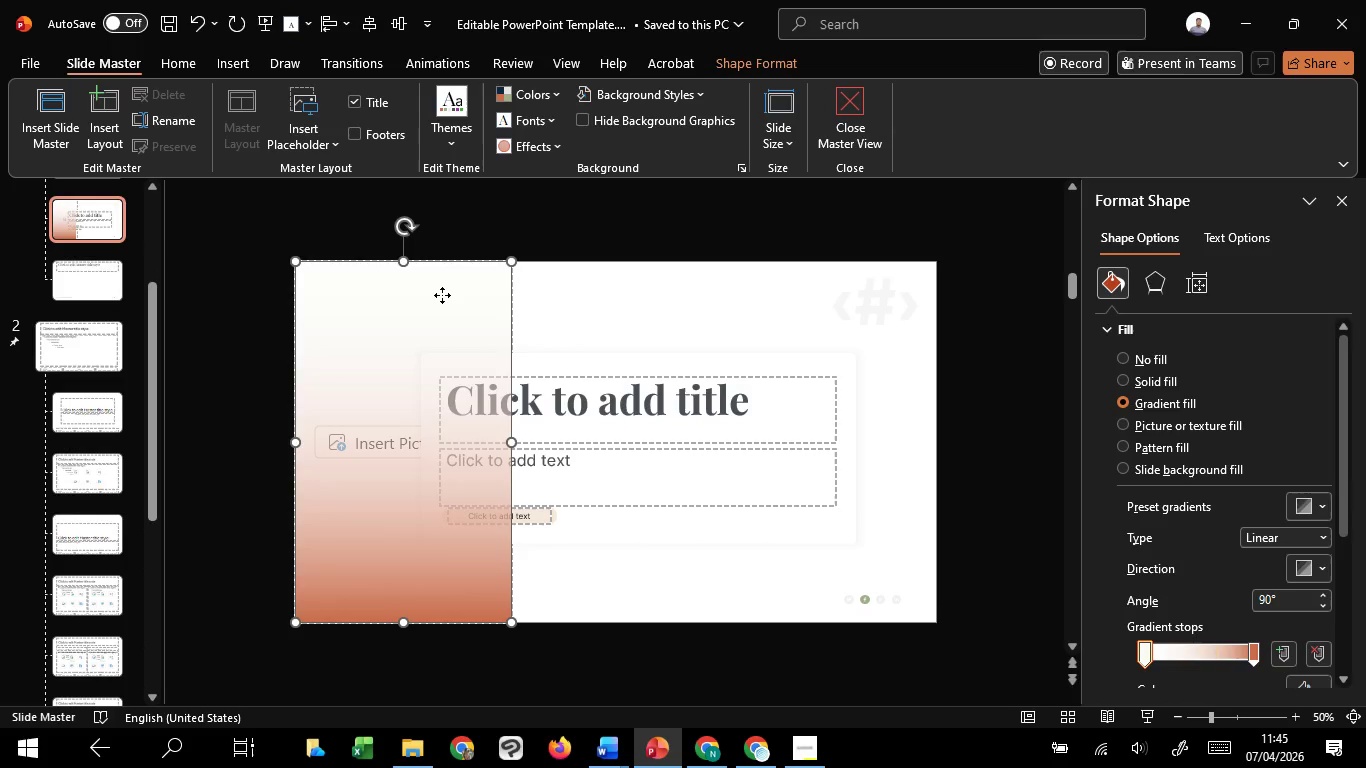 
right_click([442, 295])
 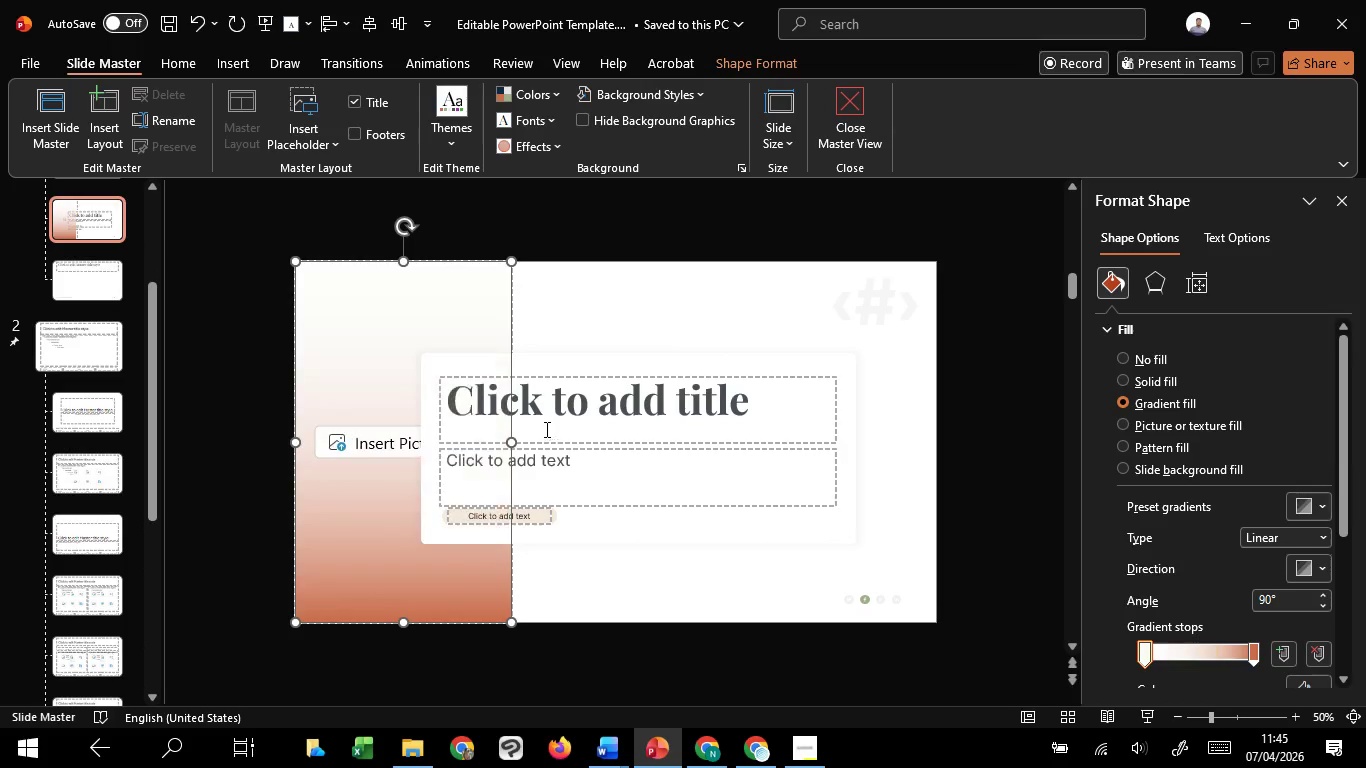 
left_click([611, 192])
 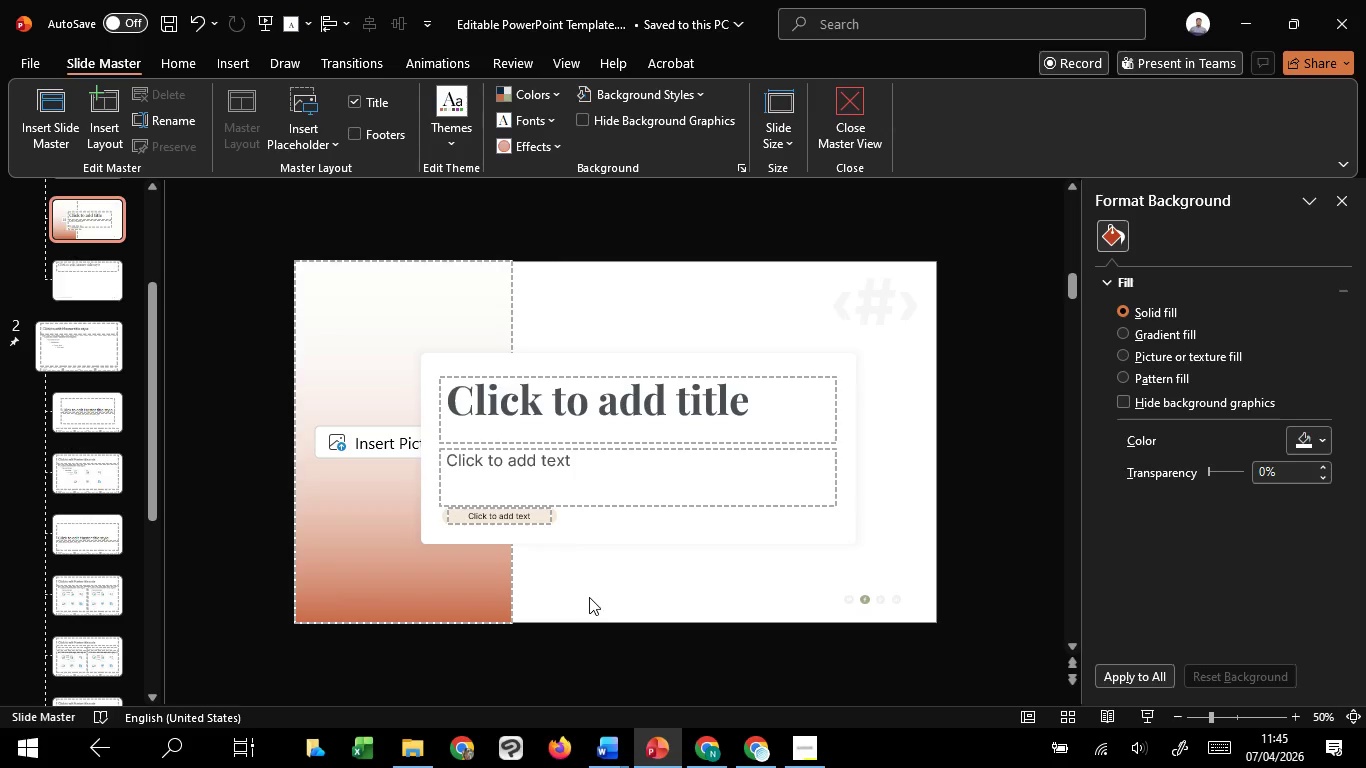 
left_click([589, 597])
 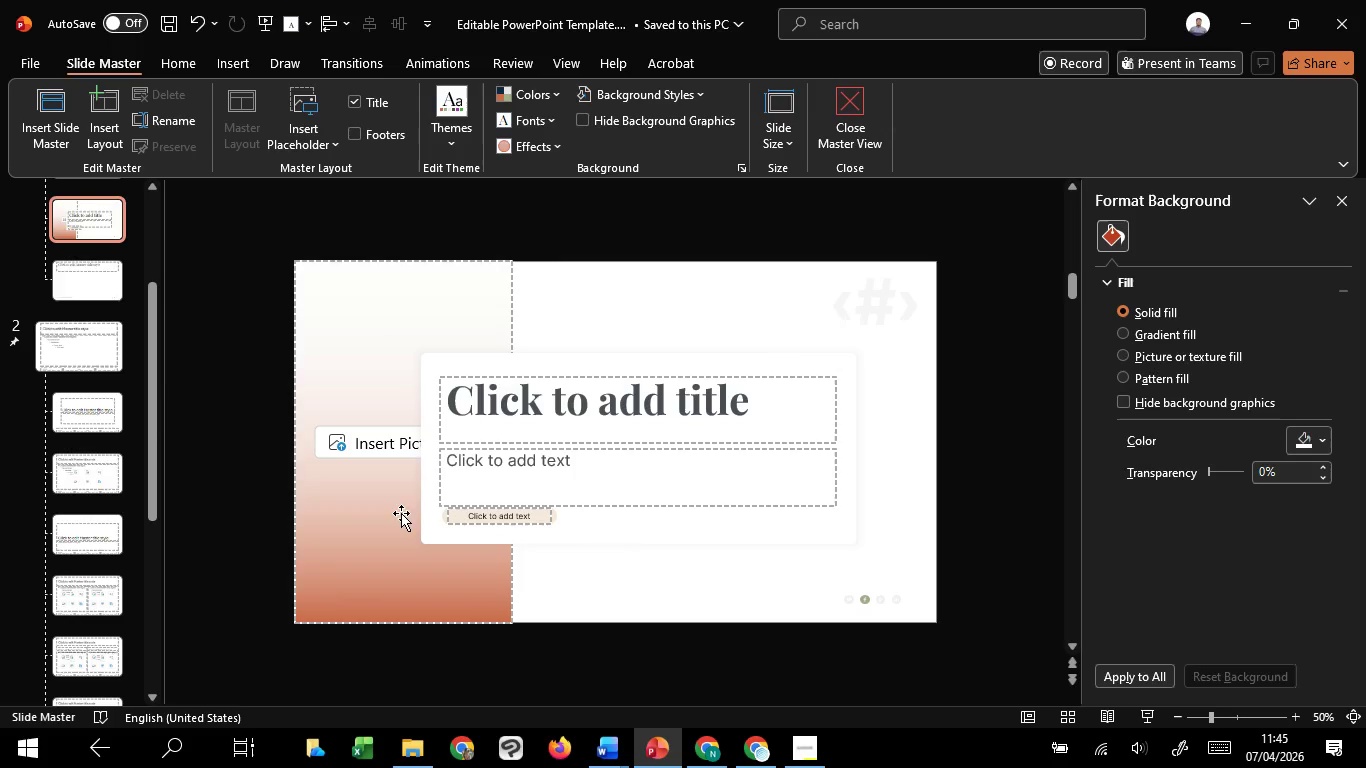 
left_click([119, 271])
 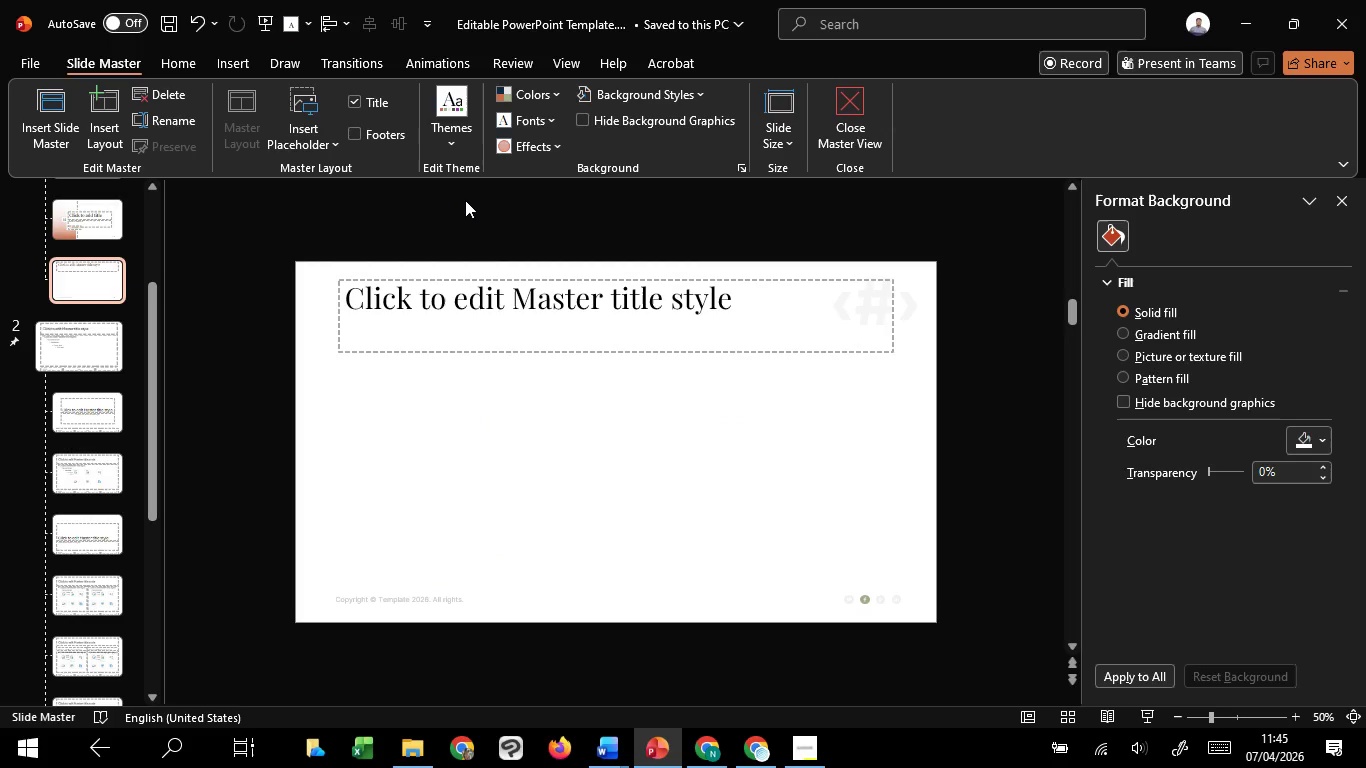 
left_click([465, 193])
 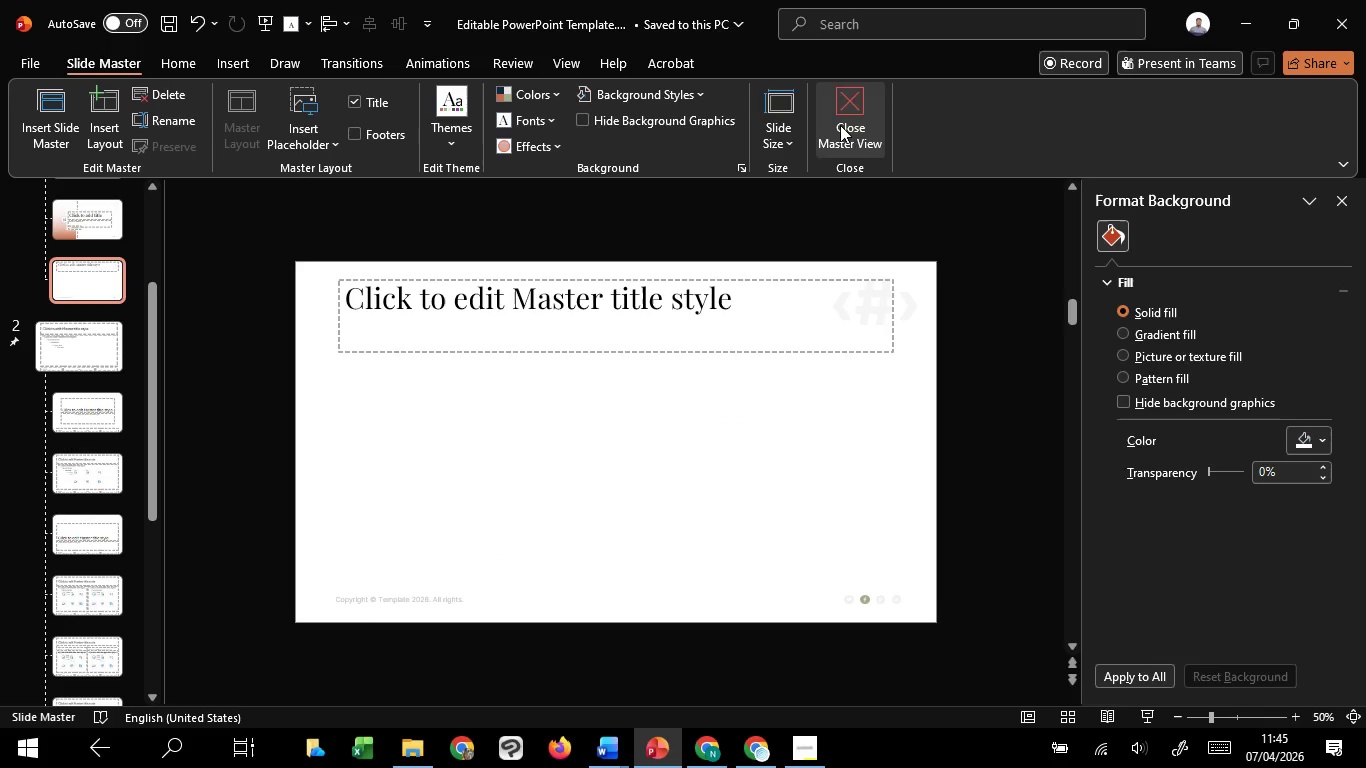 
left_click([840, 126])
 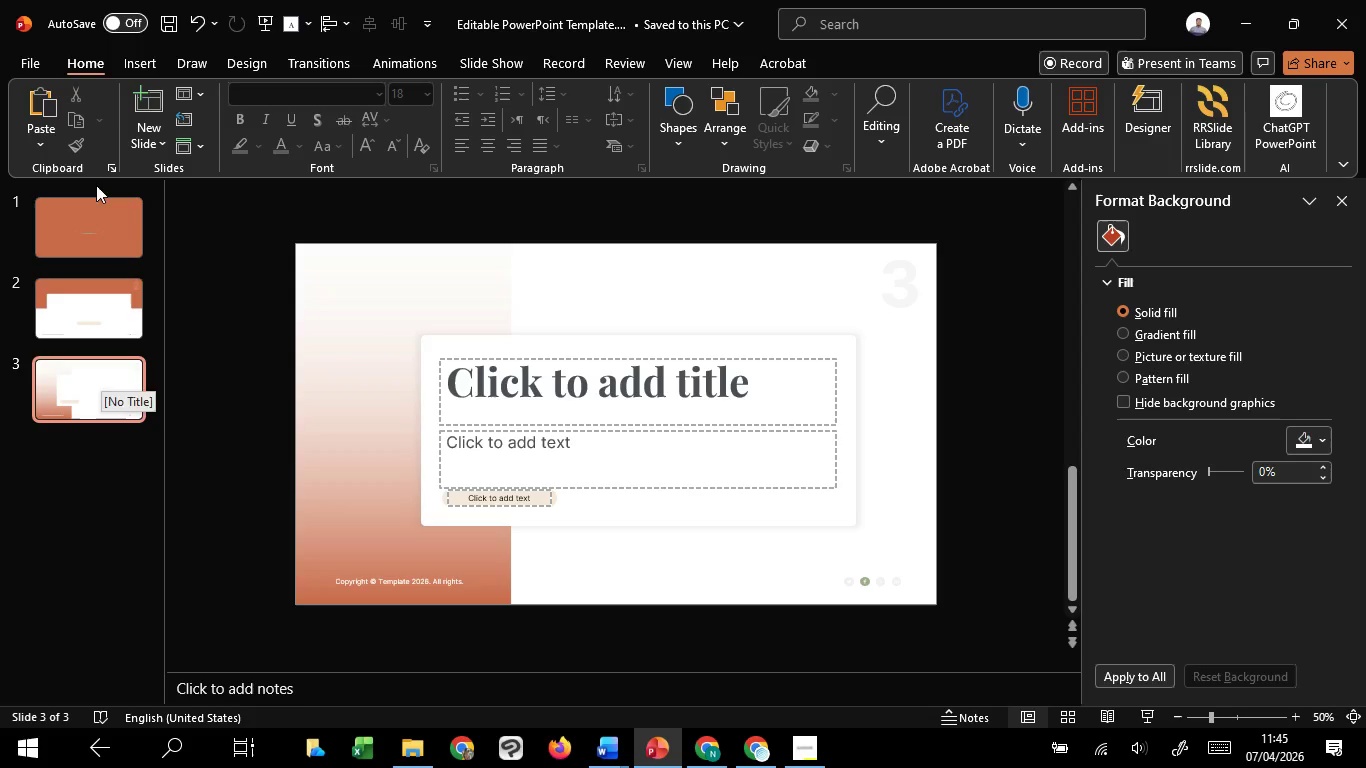 
left_click([155, 139])
 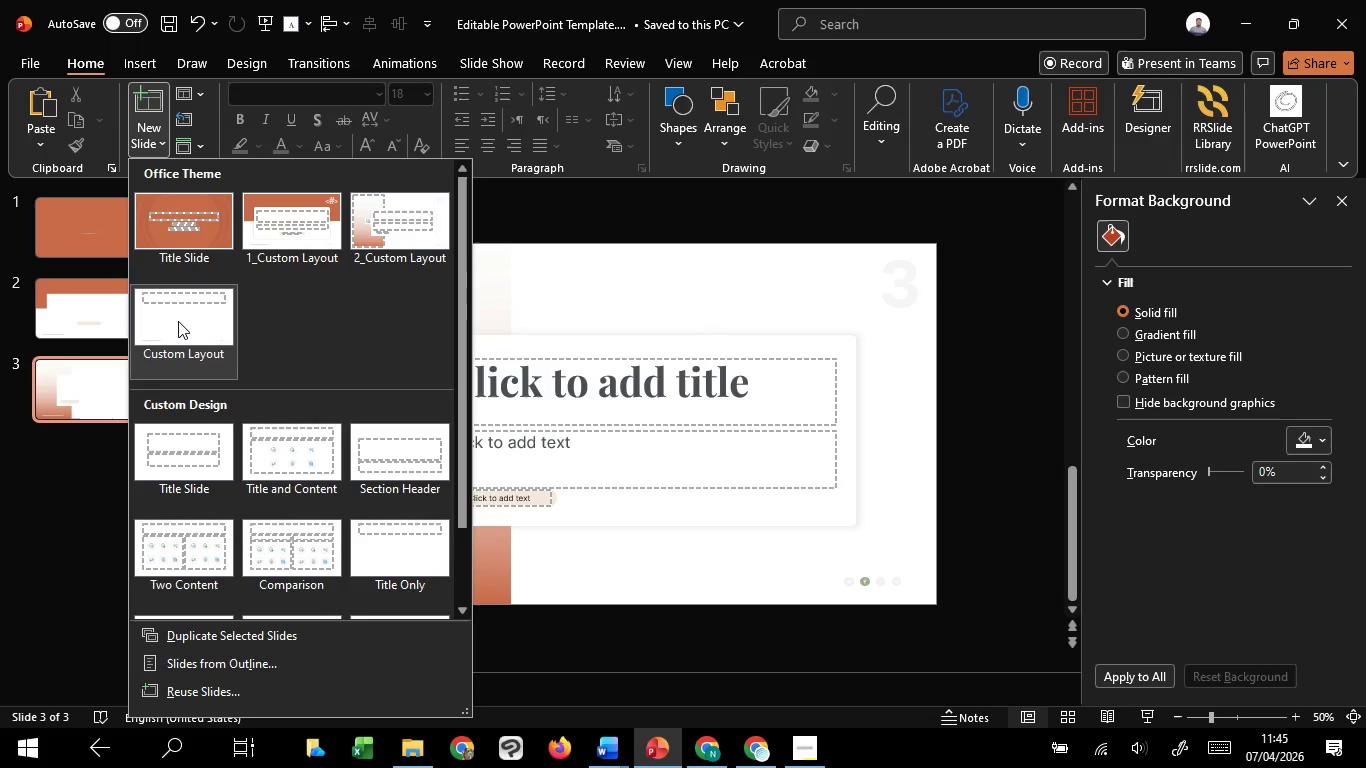 
left_click([178, 321])
 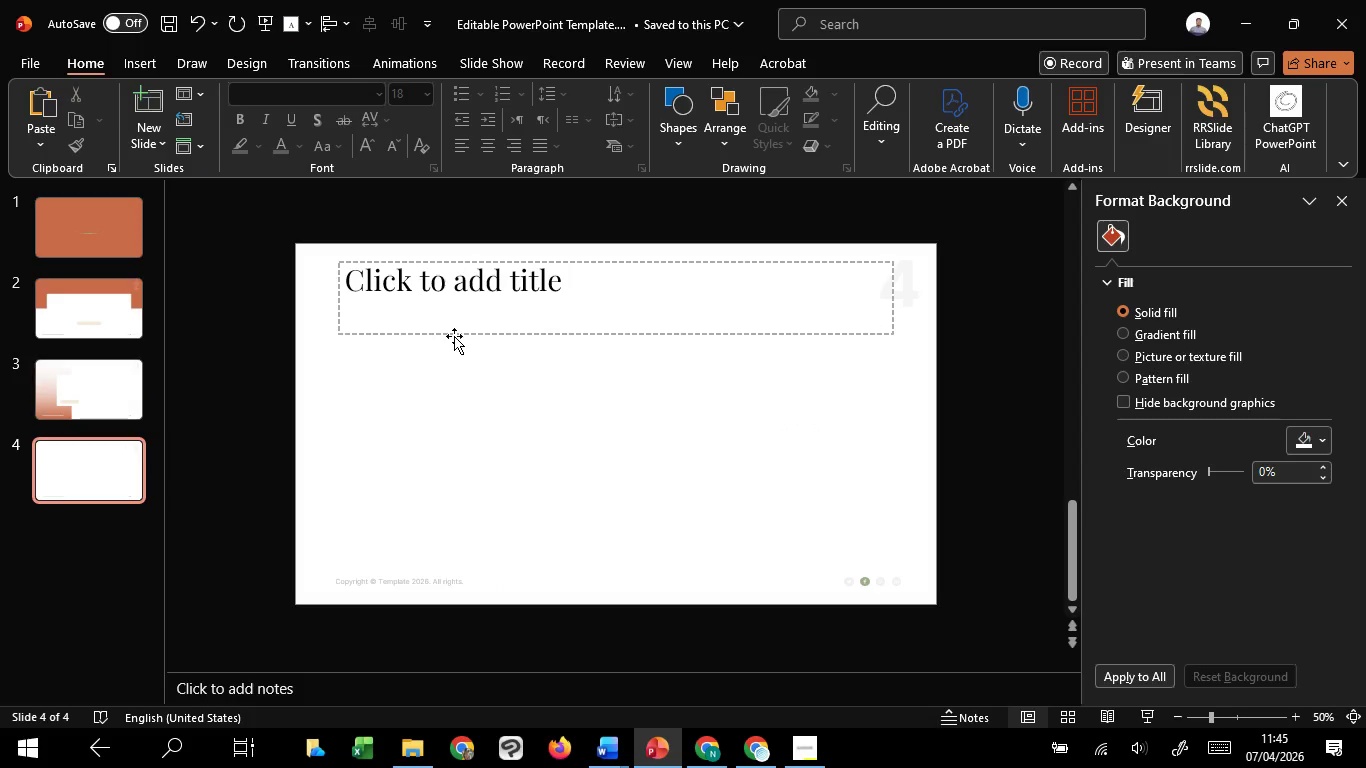 
left_click([454, 336])
 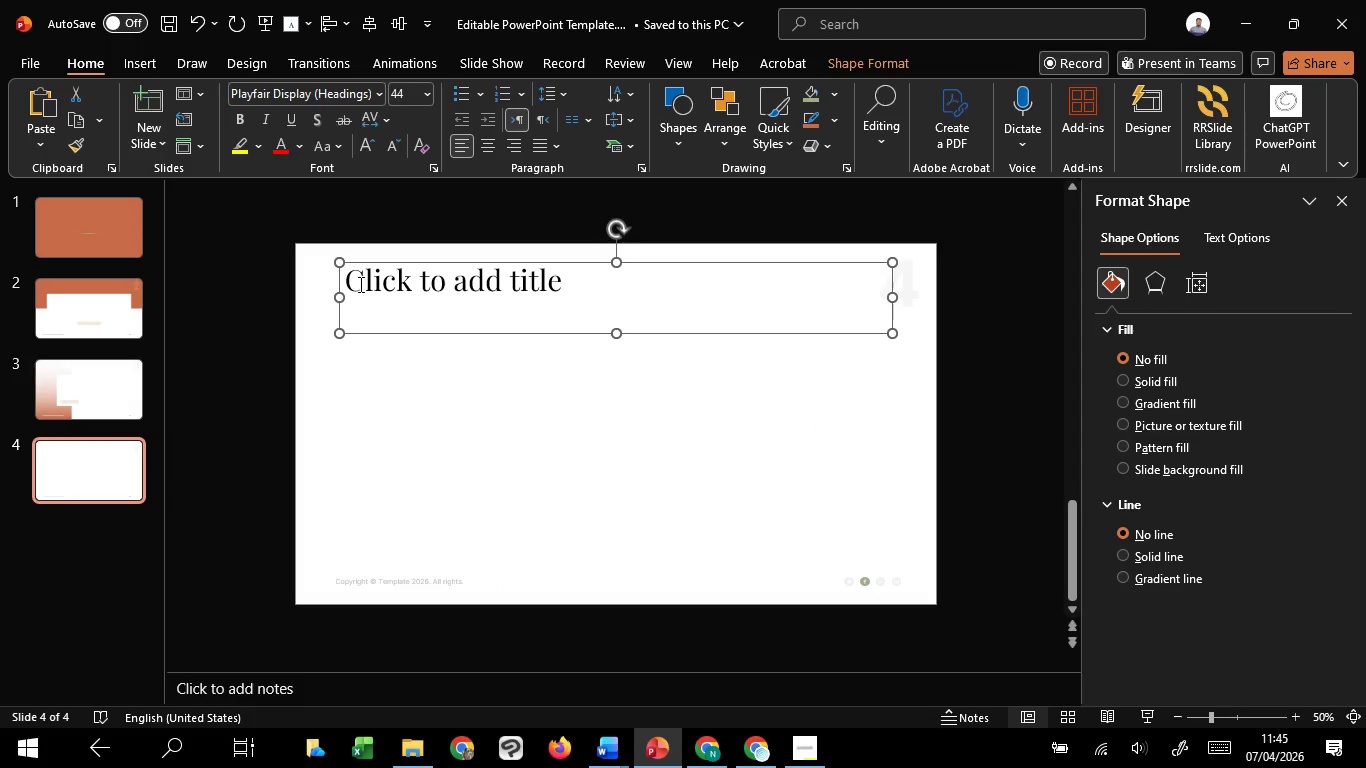 
key(Delete)
 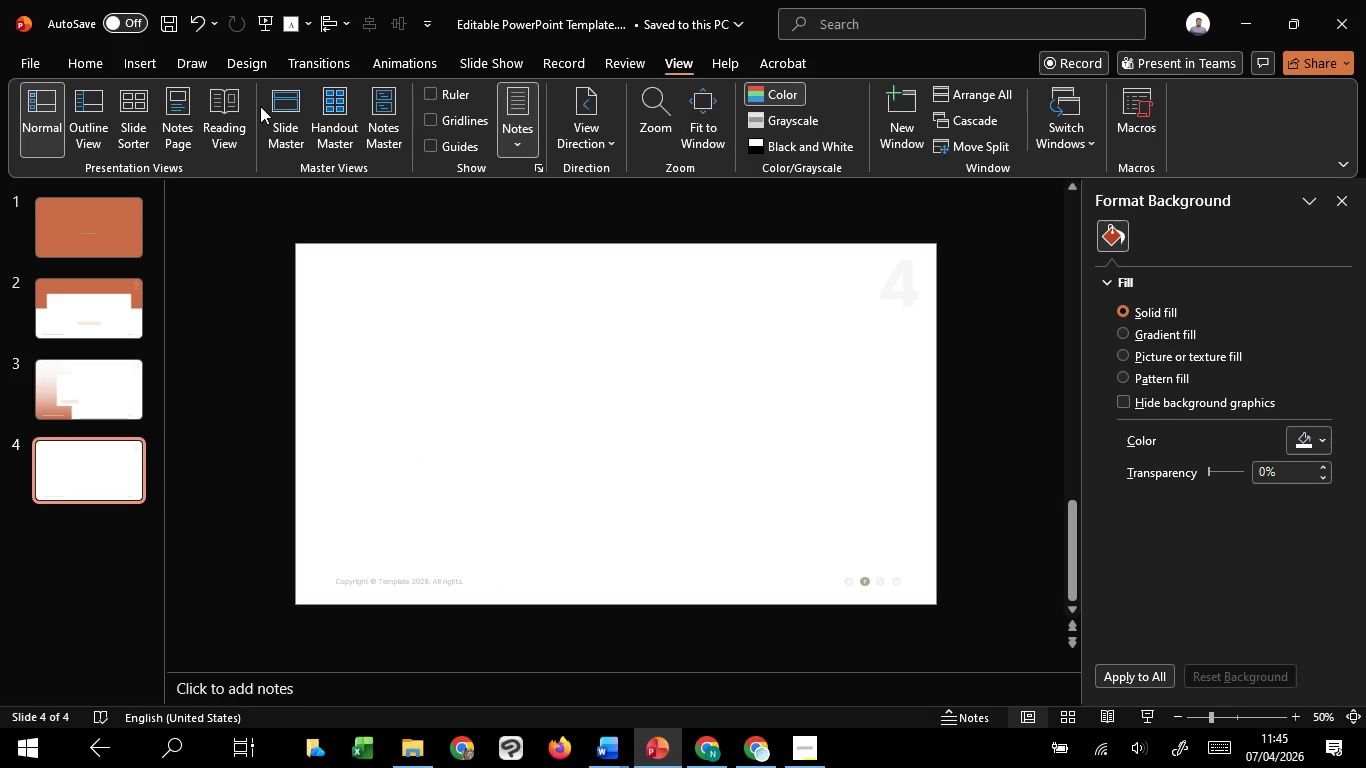 
double_click([290, 106])
 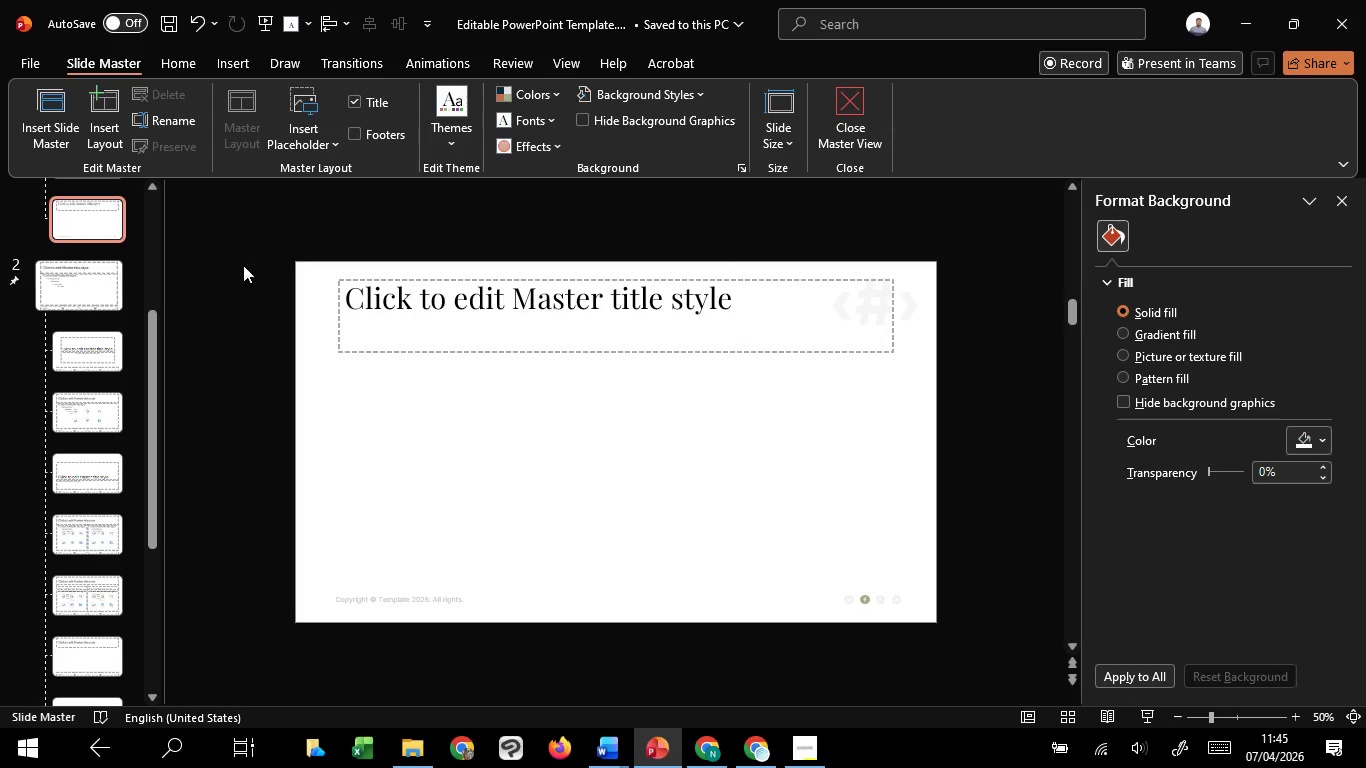 
left_click([224, 268])
 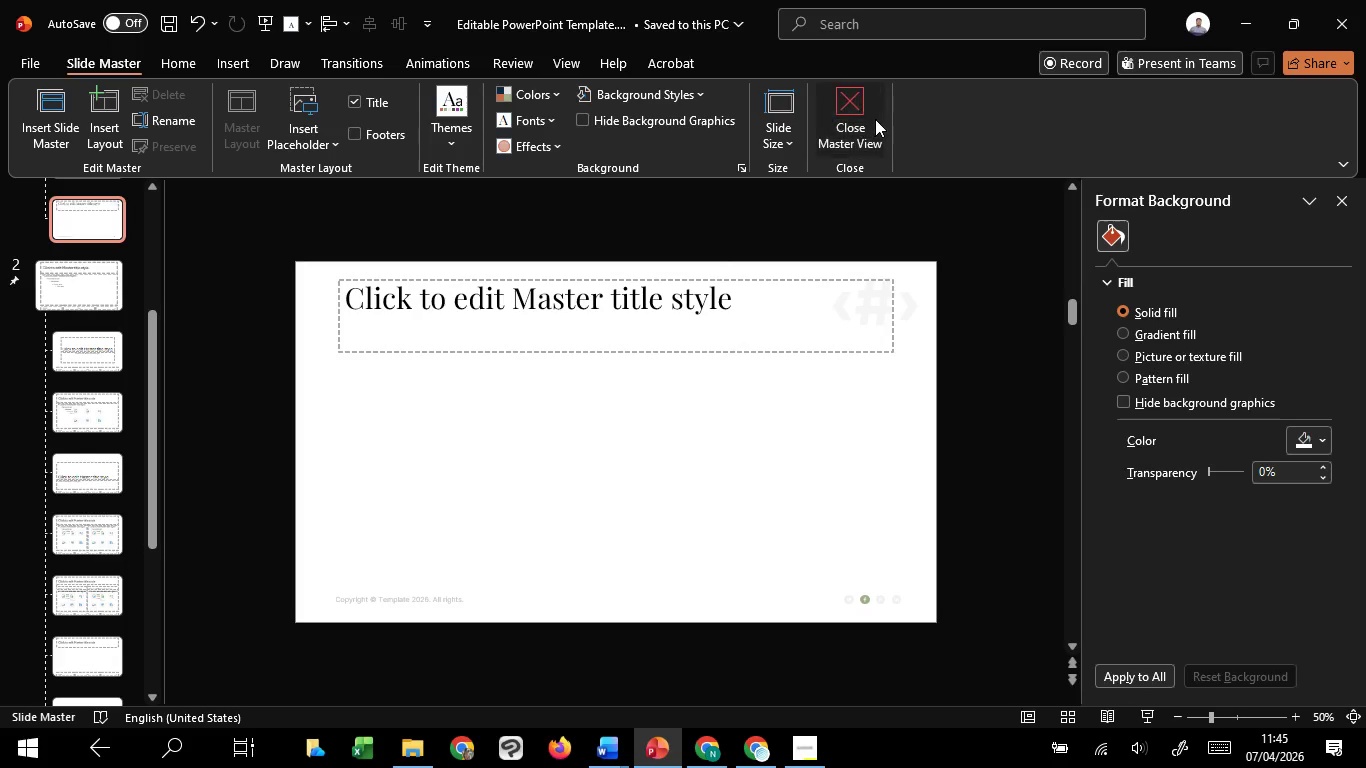 
left_click([875, 119])
 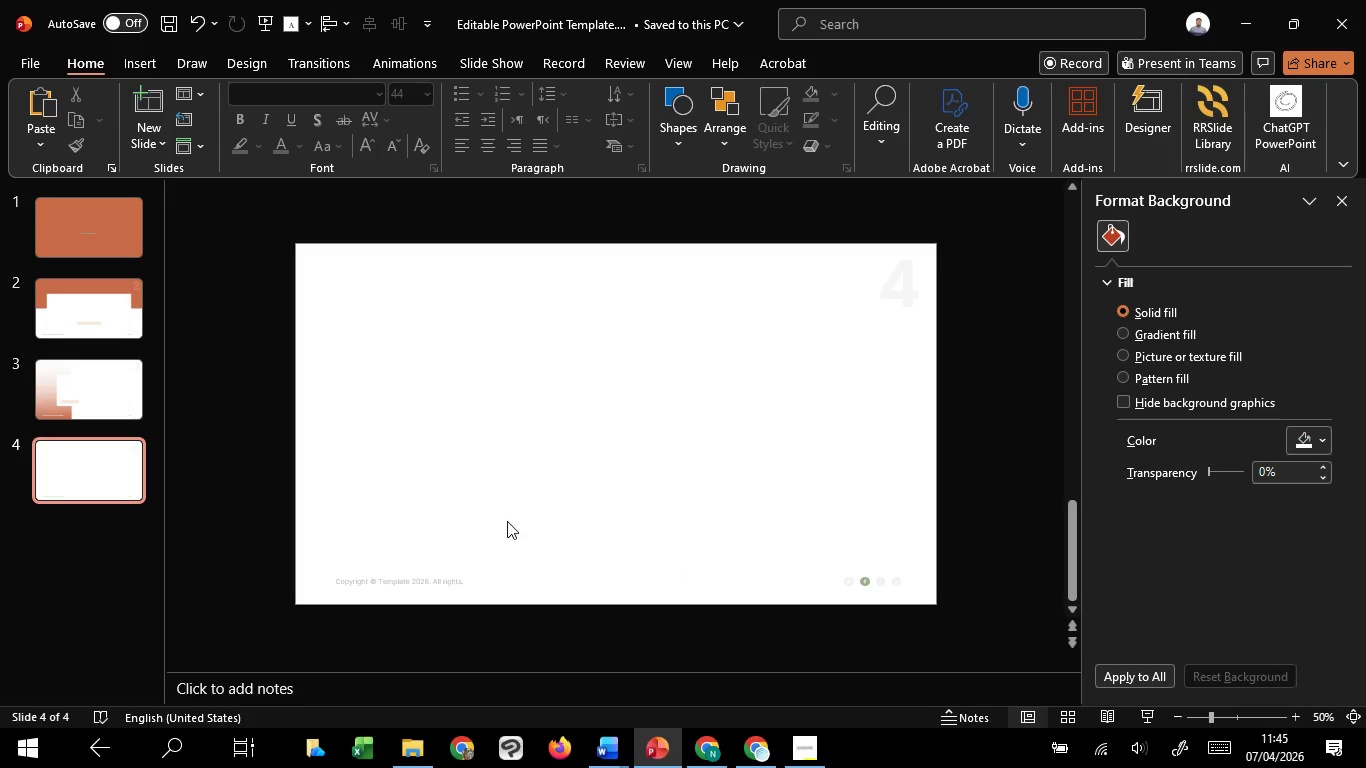 
left_click([505, 511])
 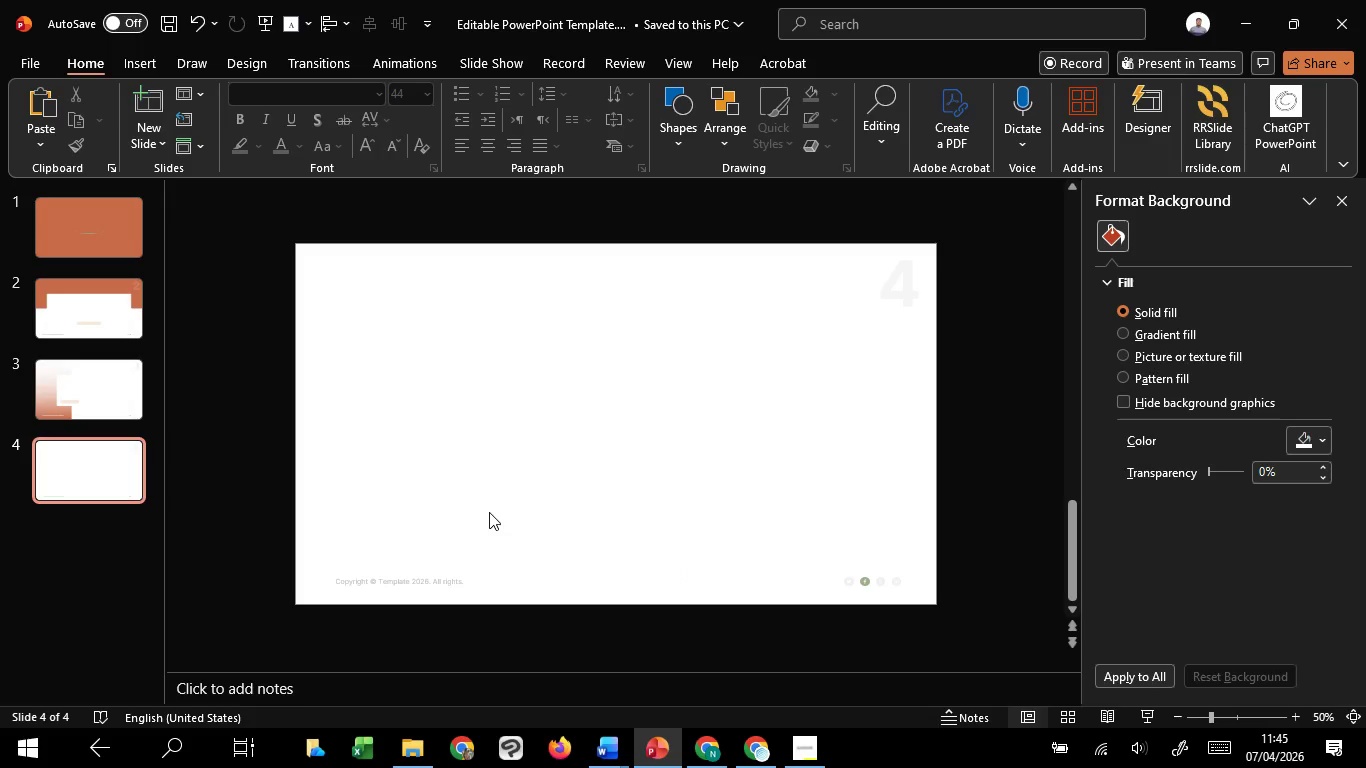 
wait(7.78)
 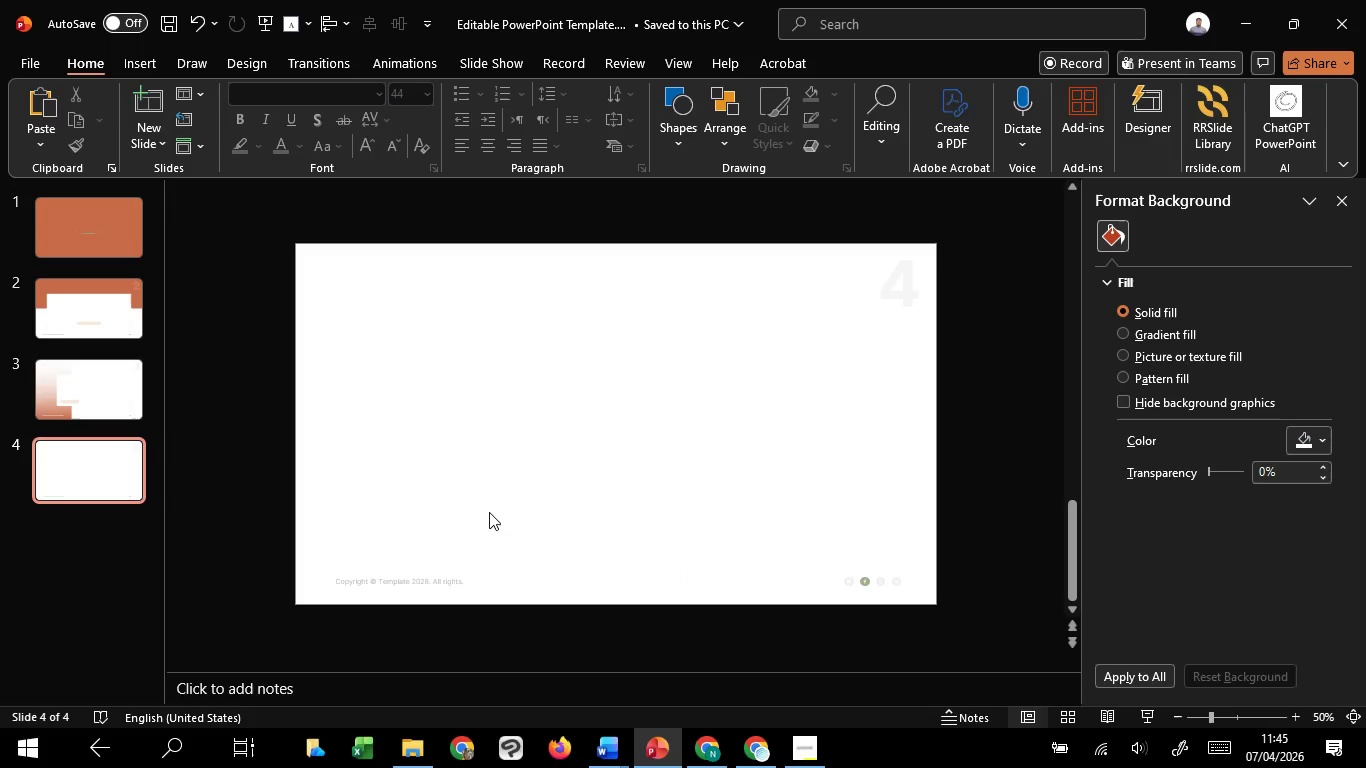 
mouse_move([657, 743])
 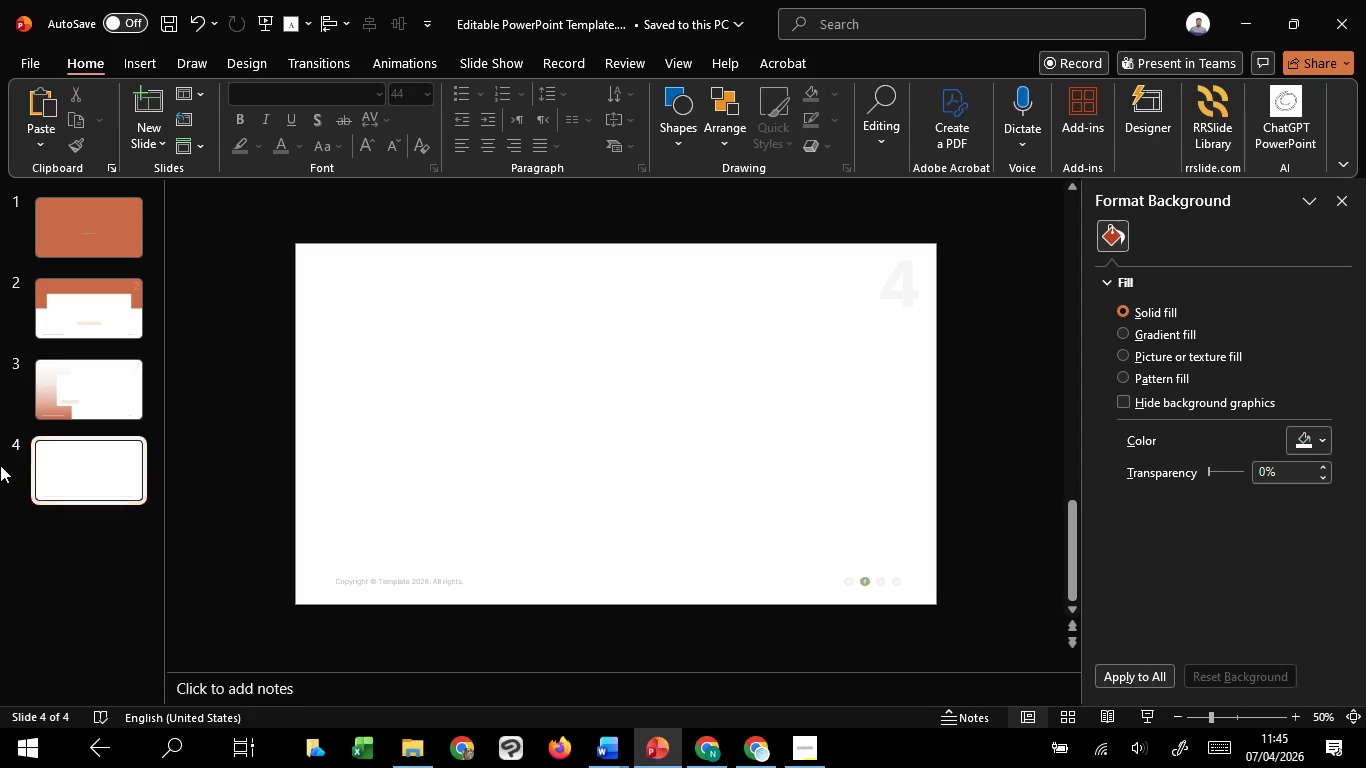 
left_click([67, 395])
 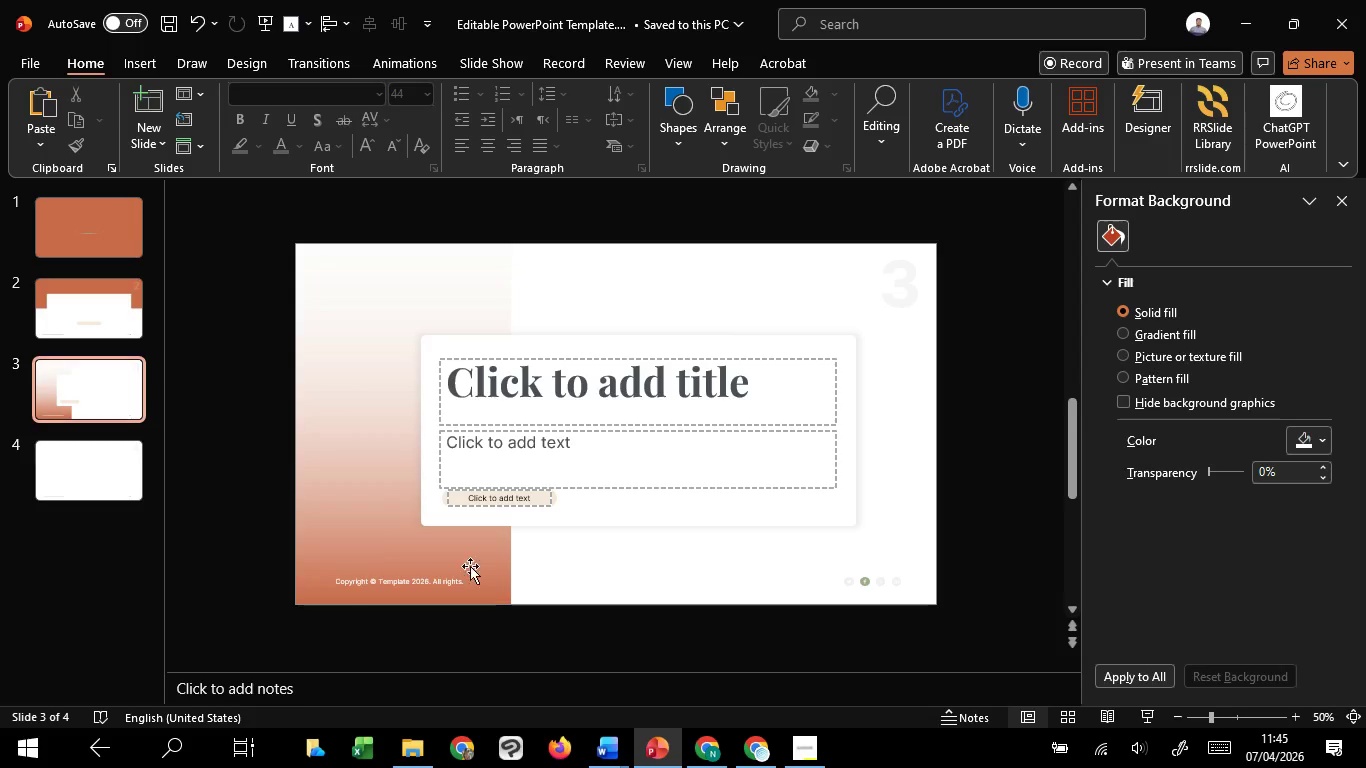 
double_click([385, 514])
 